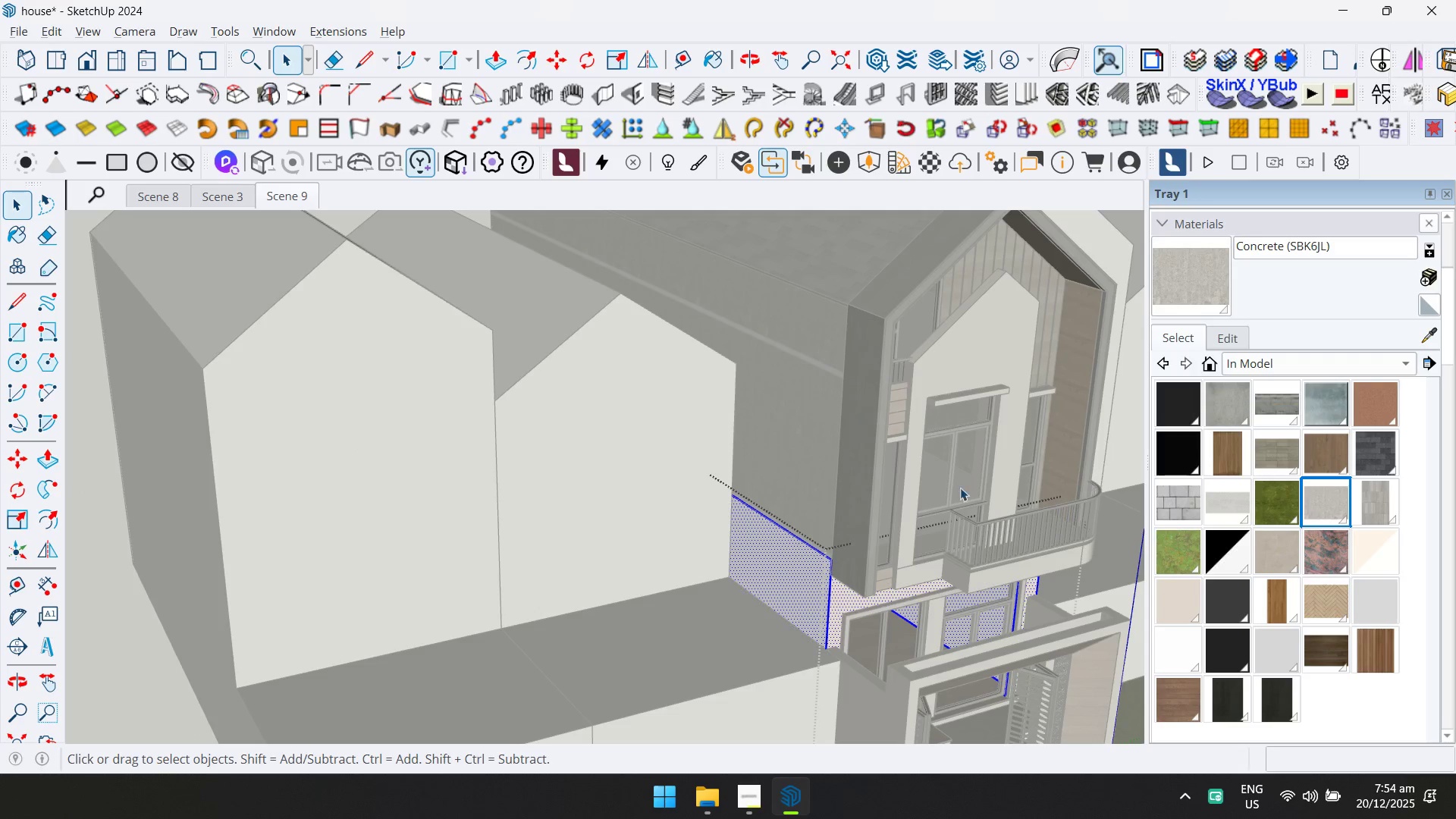 
left_click([752, 566])
 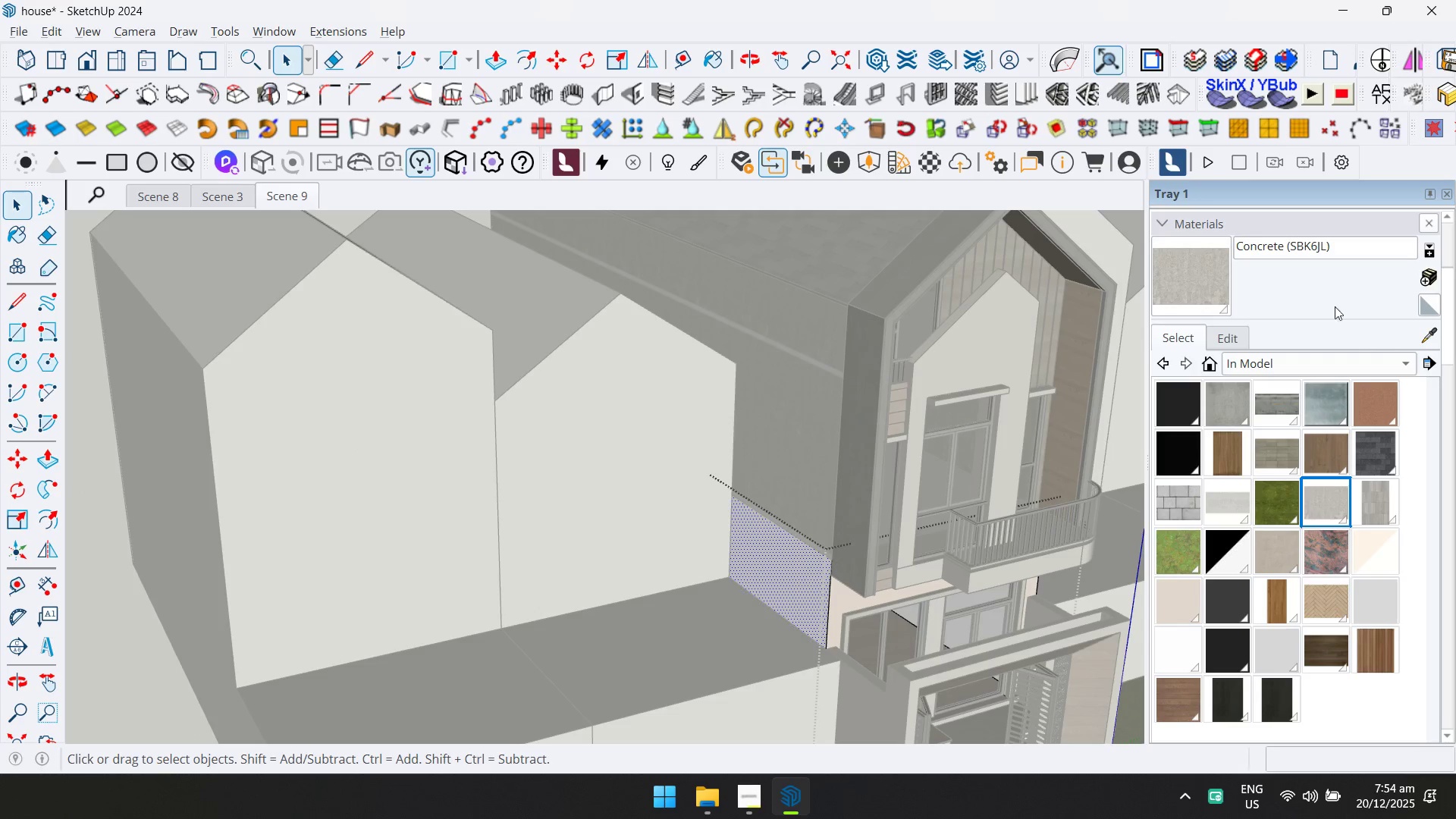 
left_click([1203, 280])
 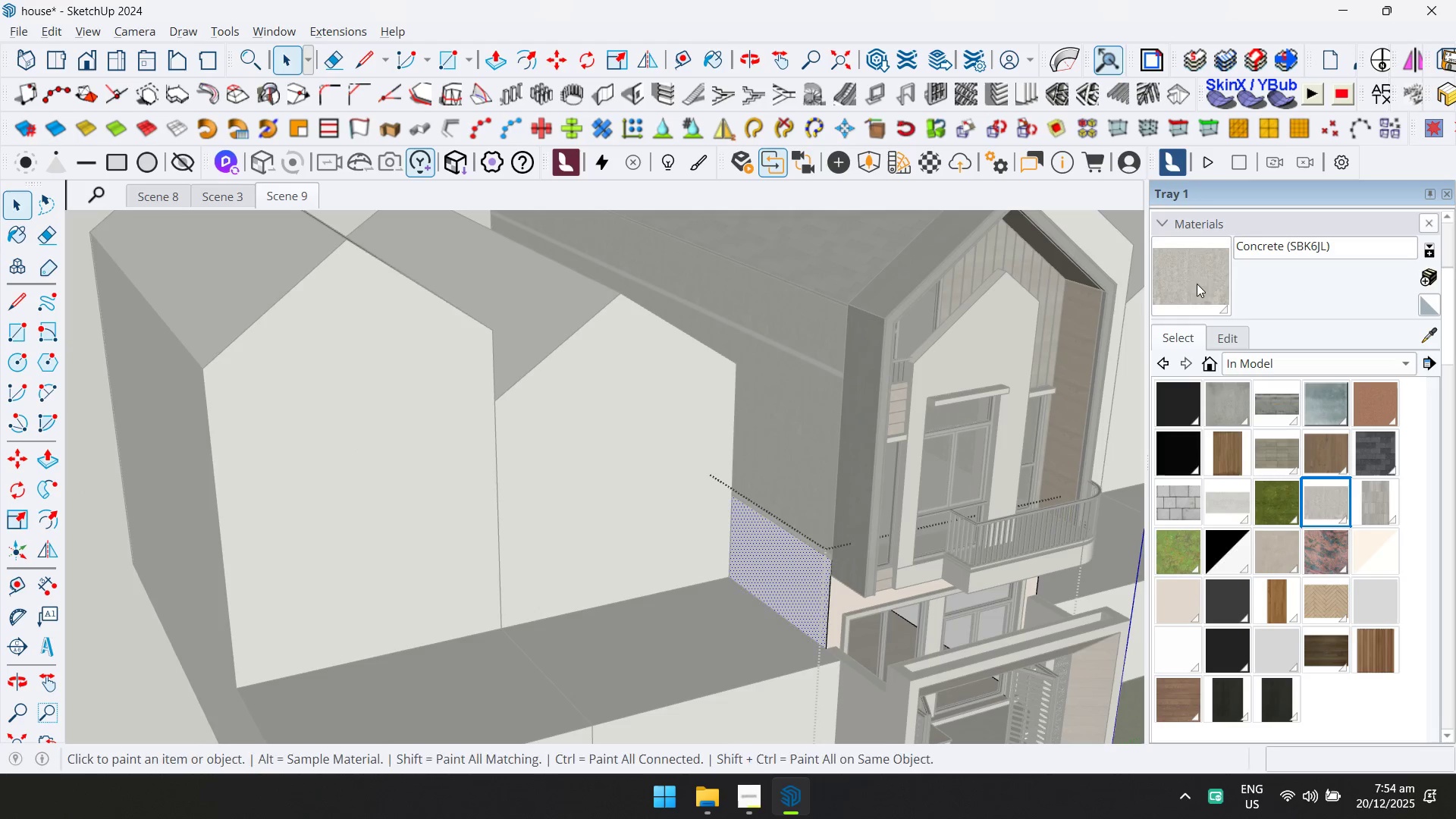 
hold_key(key=ControlLeft, duration=0.97)
 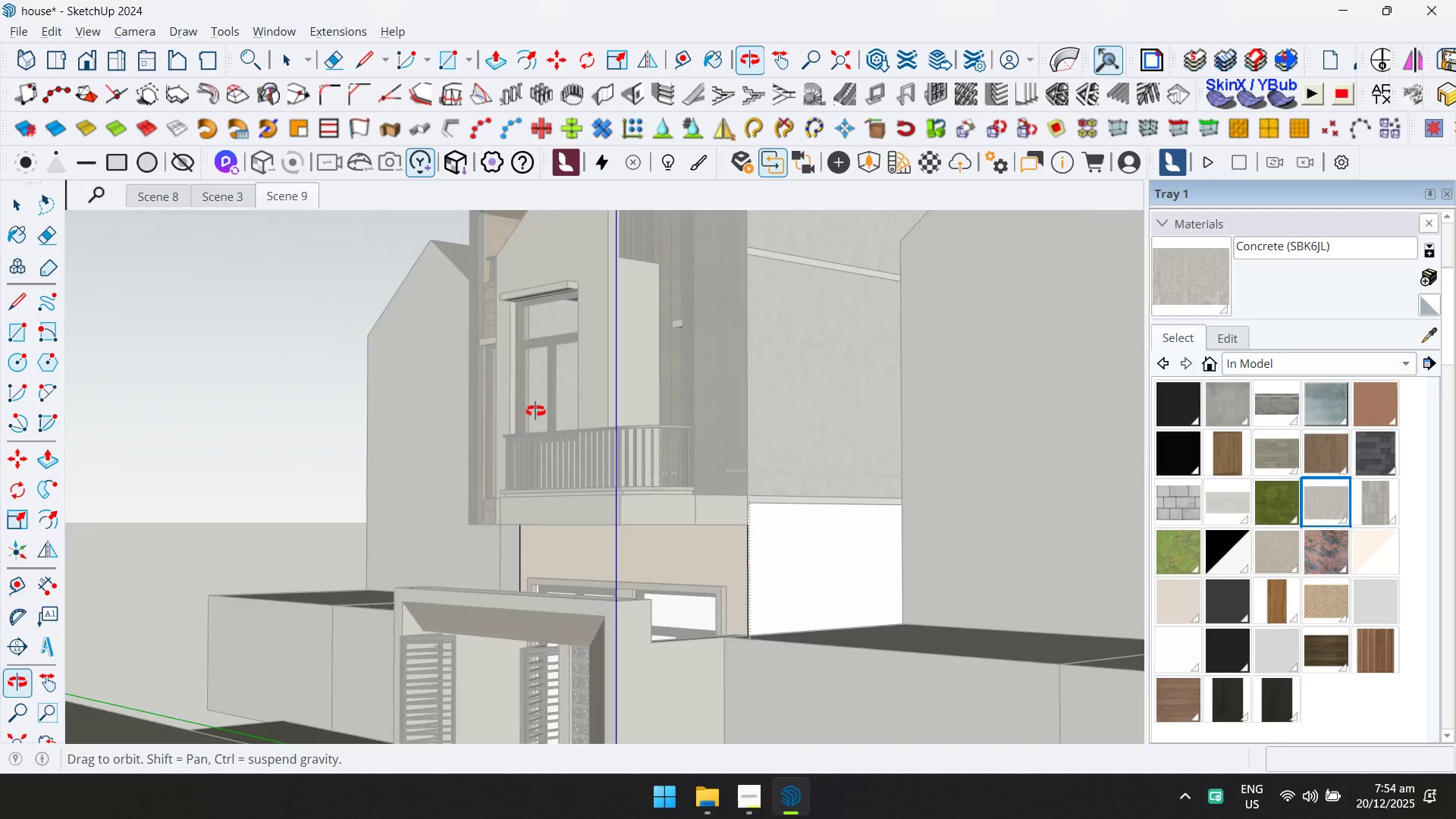 
hold_key(key=ControlLeft, duration=0.39)
left_click([742, 603])
 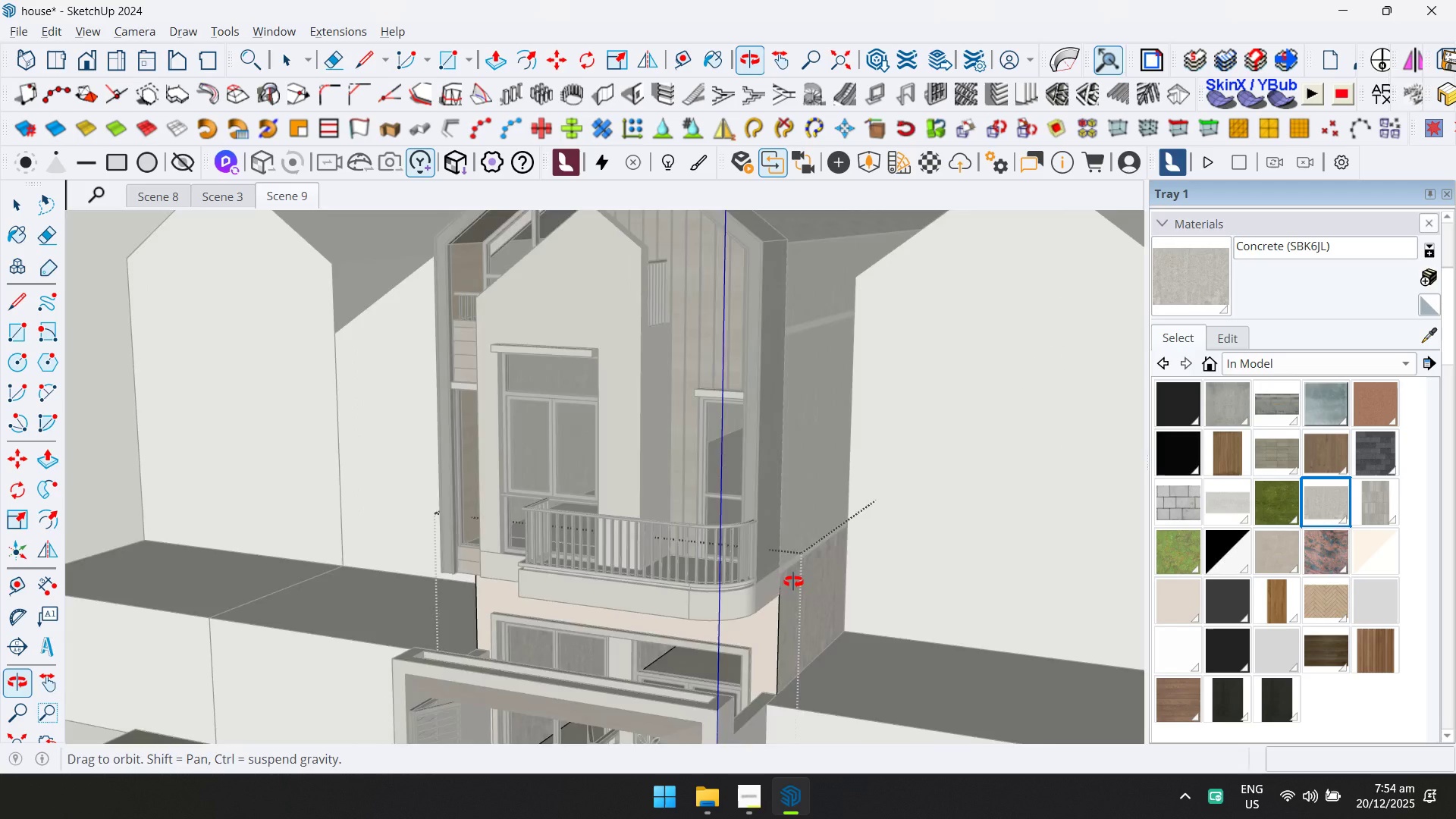 
key(Space)
 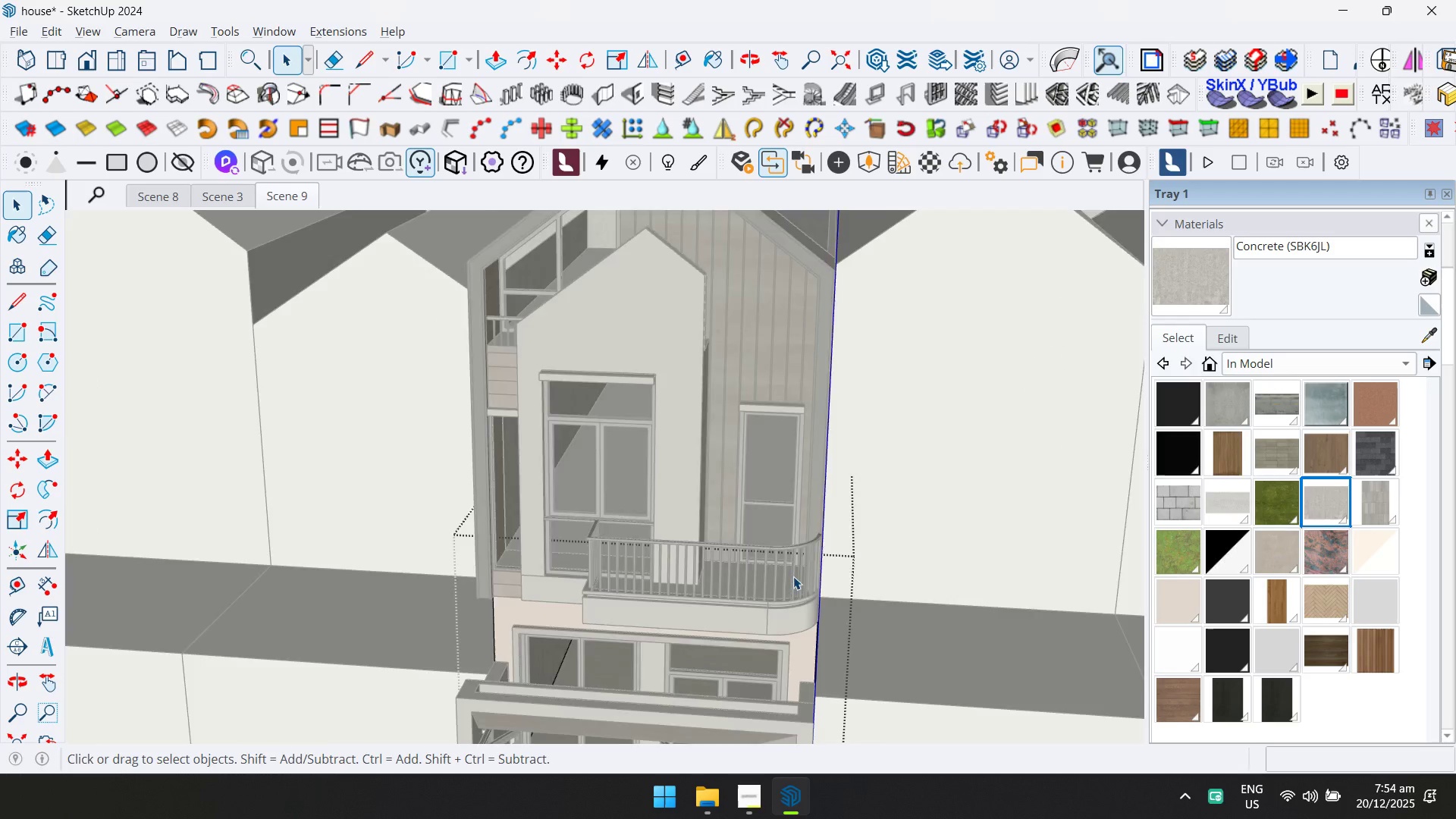 
key(Escape)
 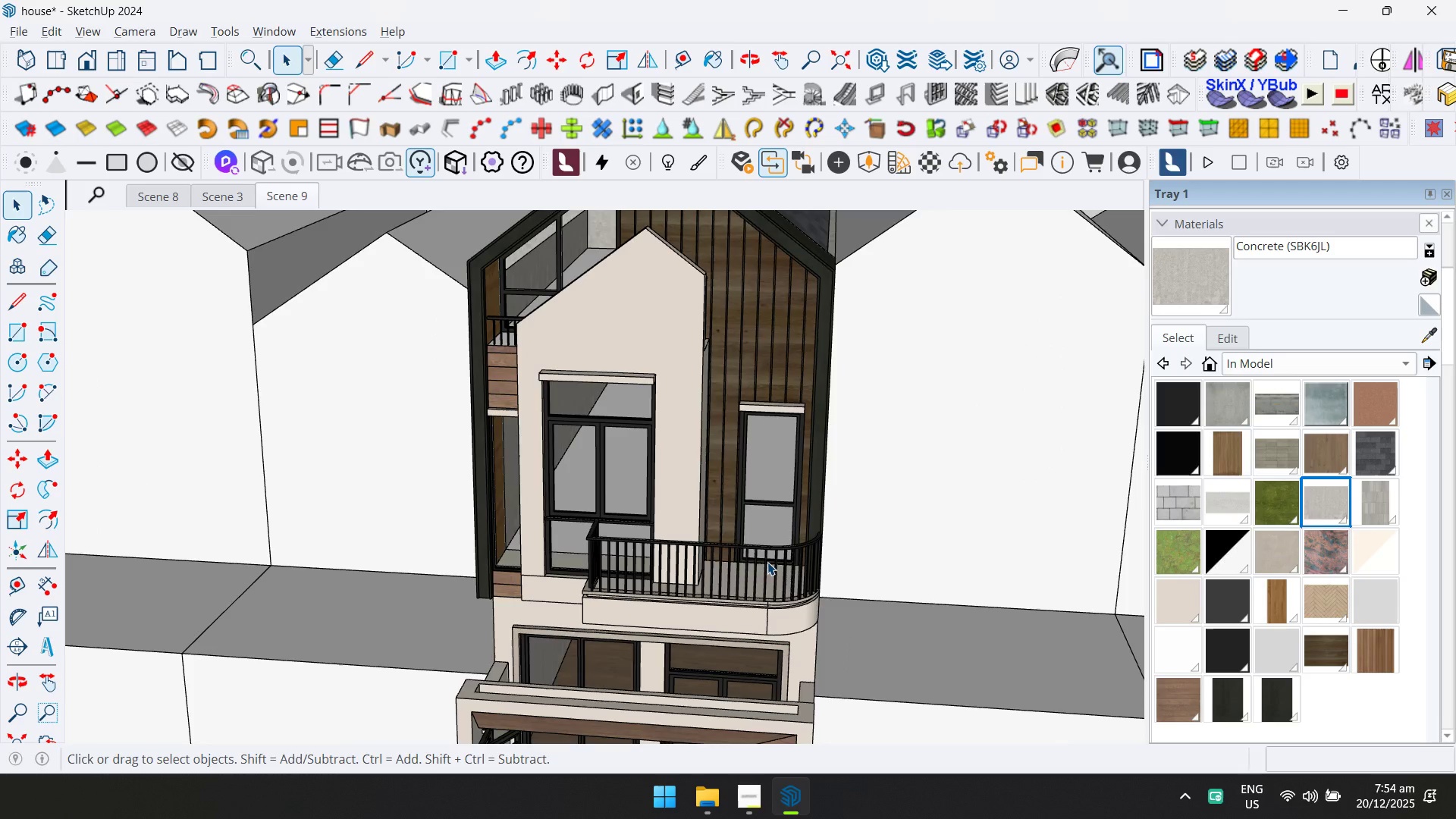 
key(Escape)
 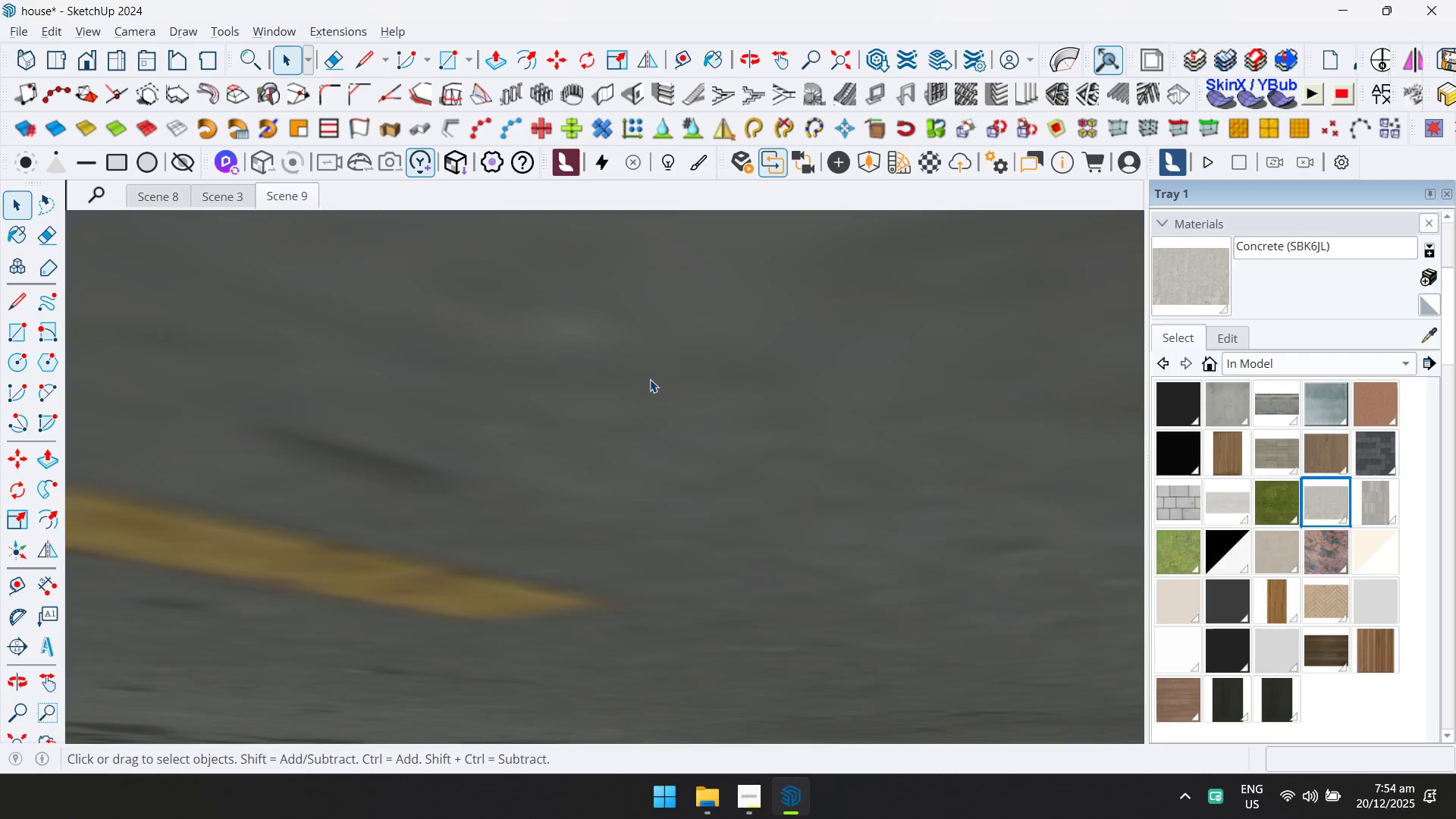 
hold_key(key=ShiftLeft, duration=0.39)
 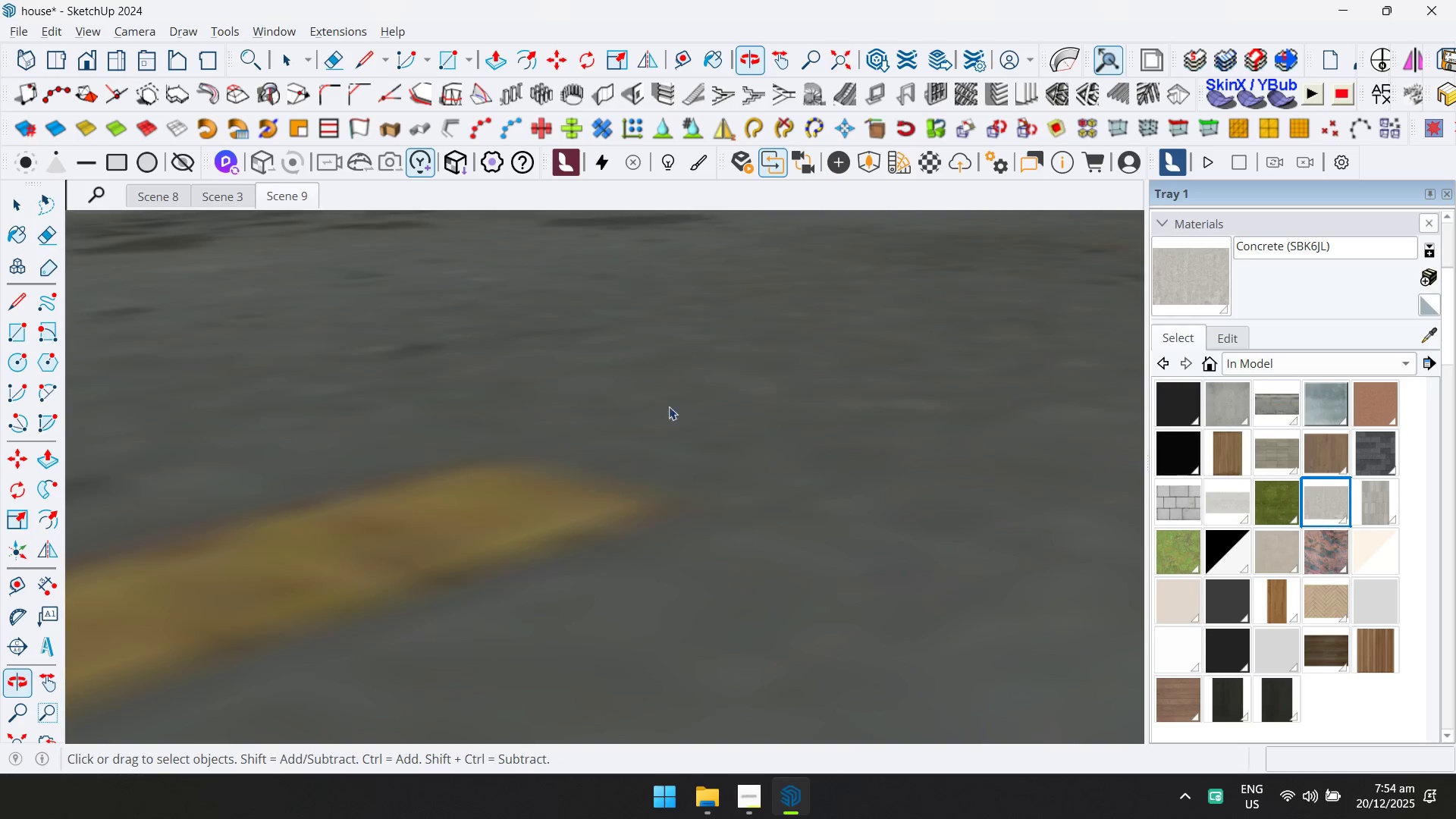 
hold_key(key=ShiftLeft, duration=0.39)
hold_key(key=ShiftLeft, duration=0.39)
scroll: coordinate [623, 318], scroll_direction: down, amount: 24.0
 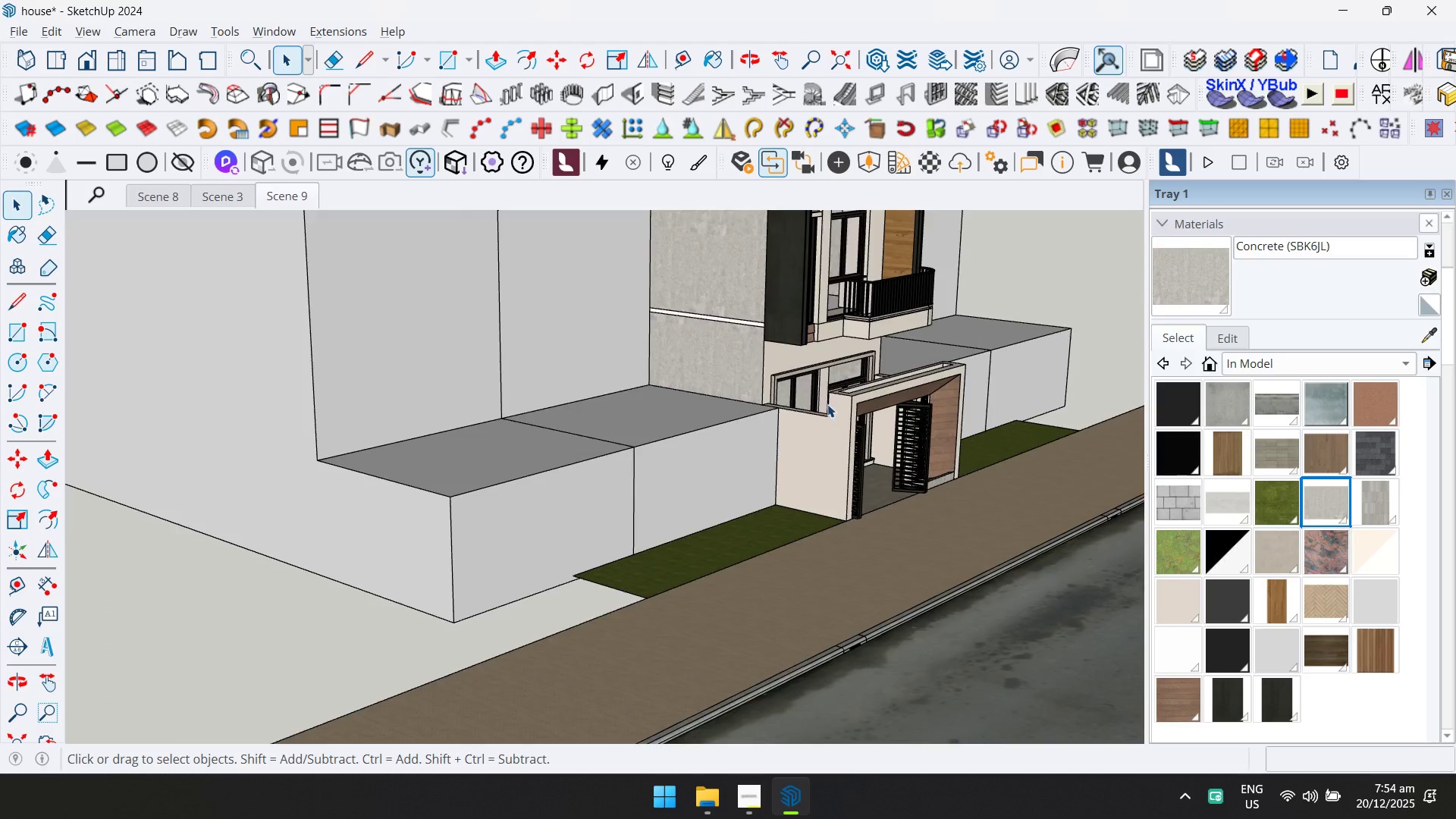 
double_click([656, 349])
 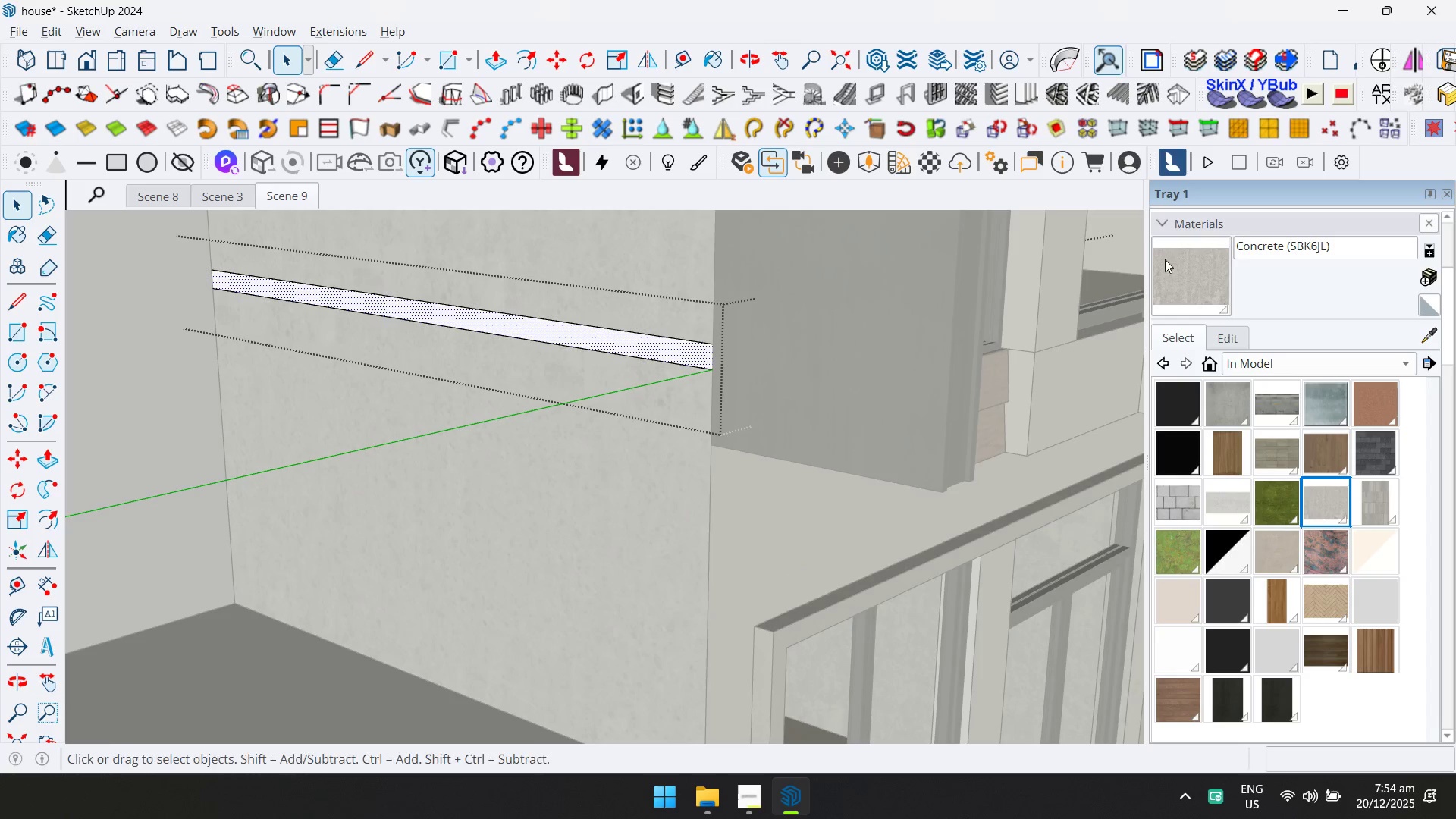 
scroll: coordinate [660, 341], scroll_direction: up, amount: 17.0
 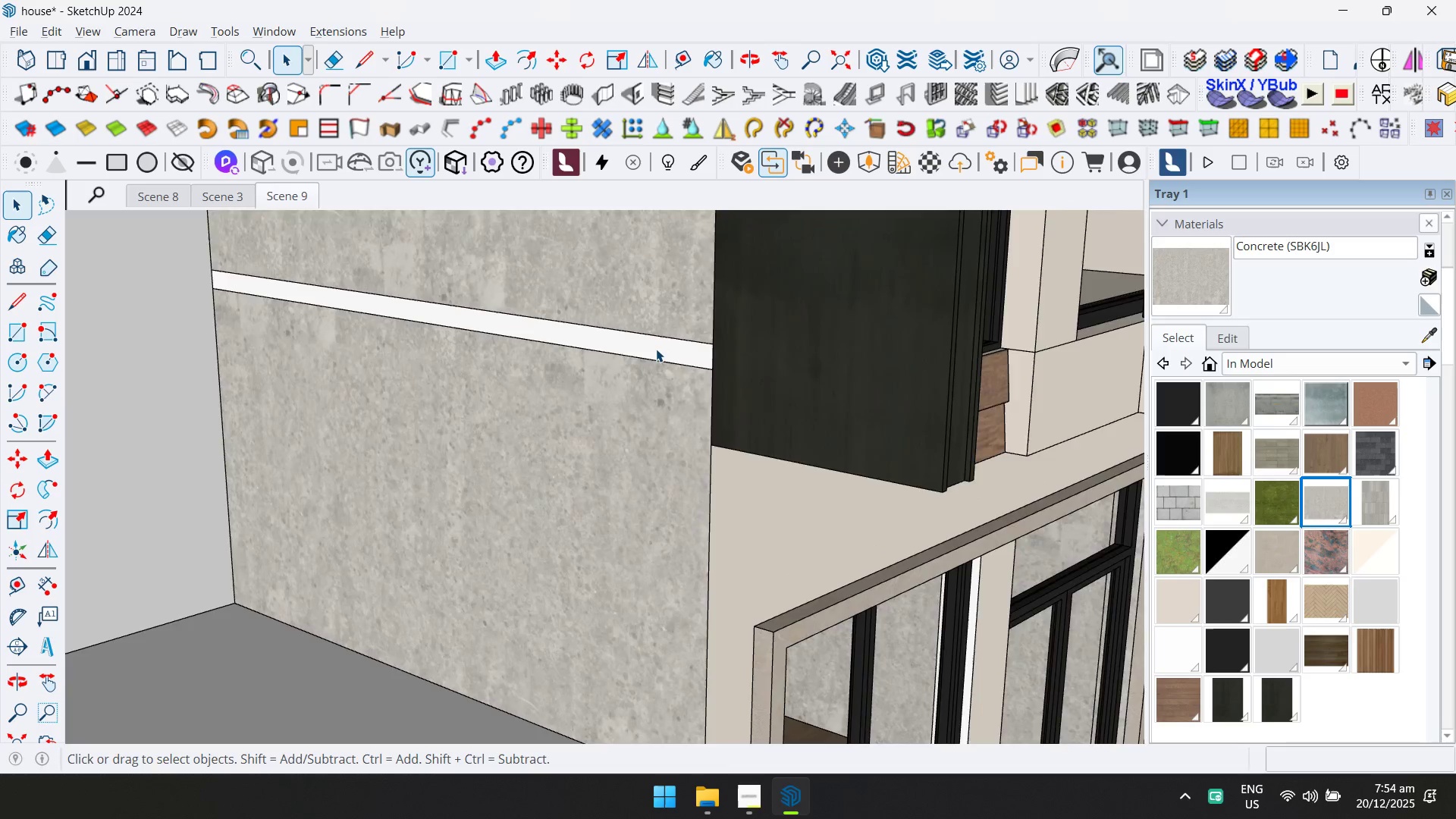 
left_click([660, 350])
 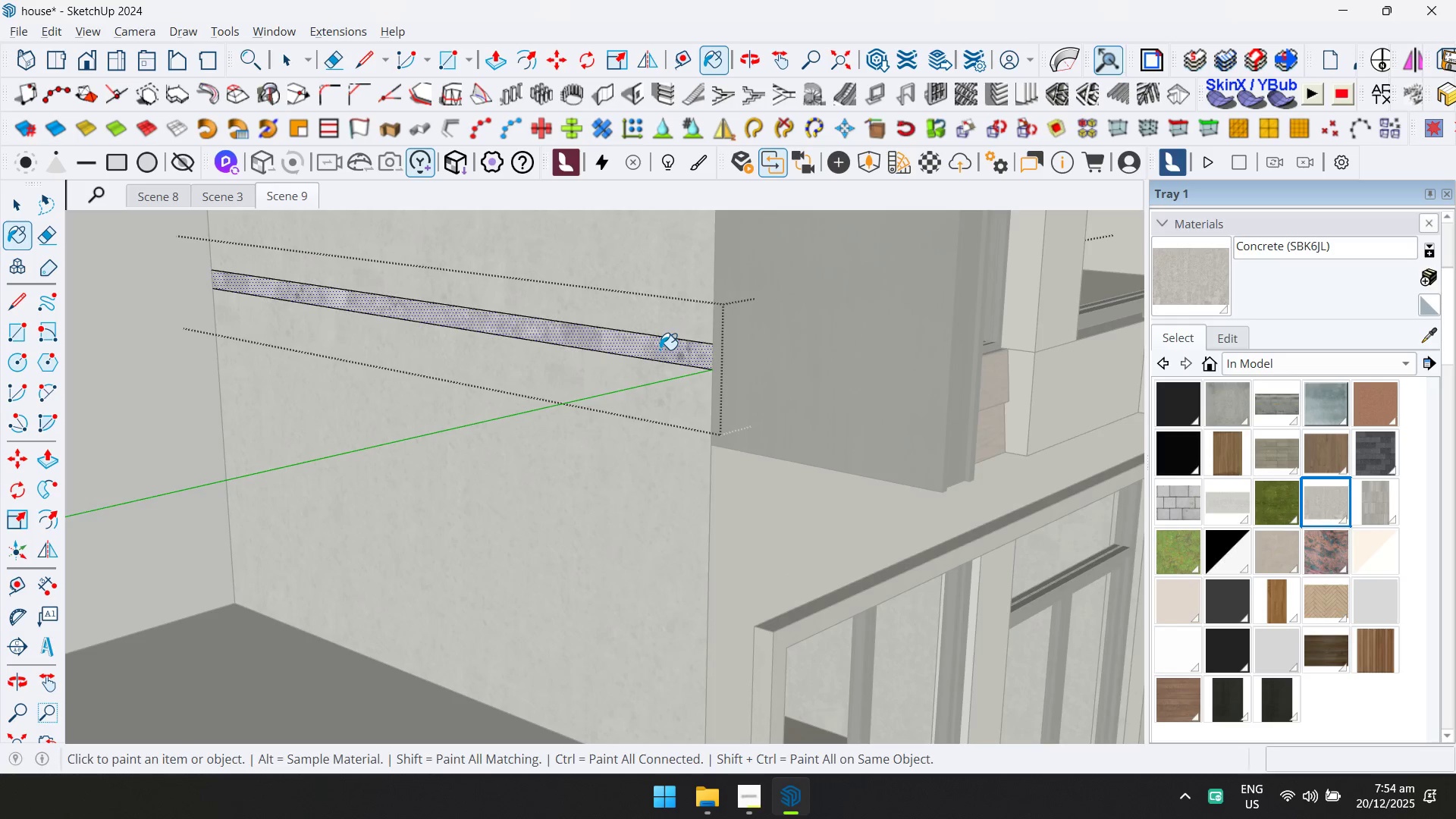 
key(Shift+ShiftLeft)
 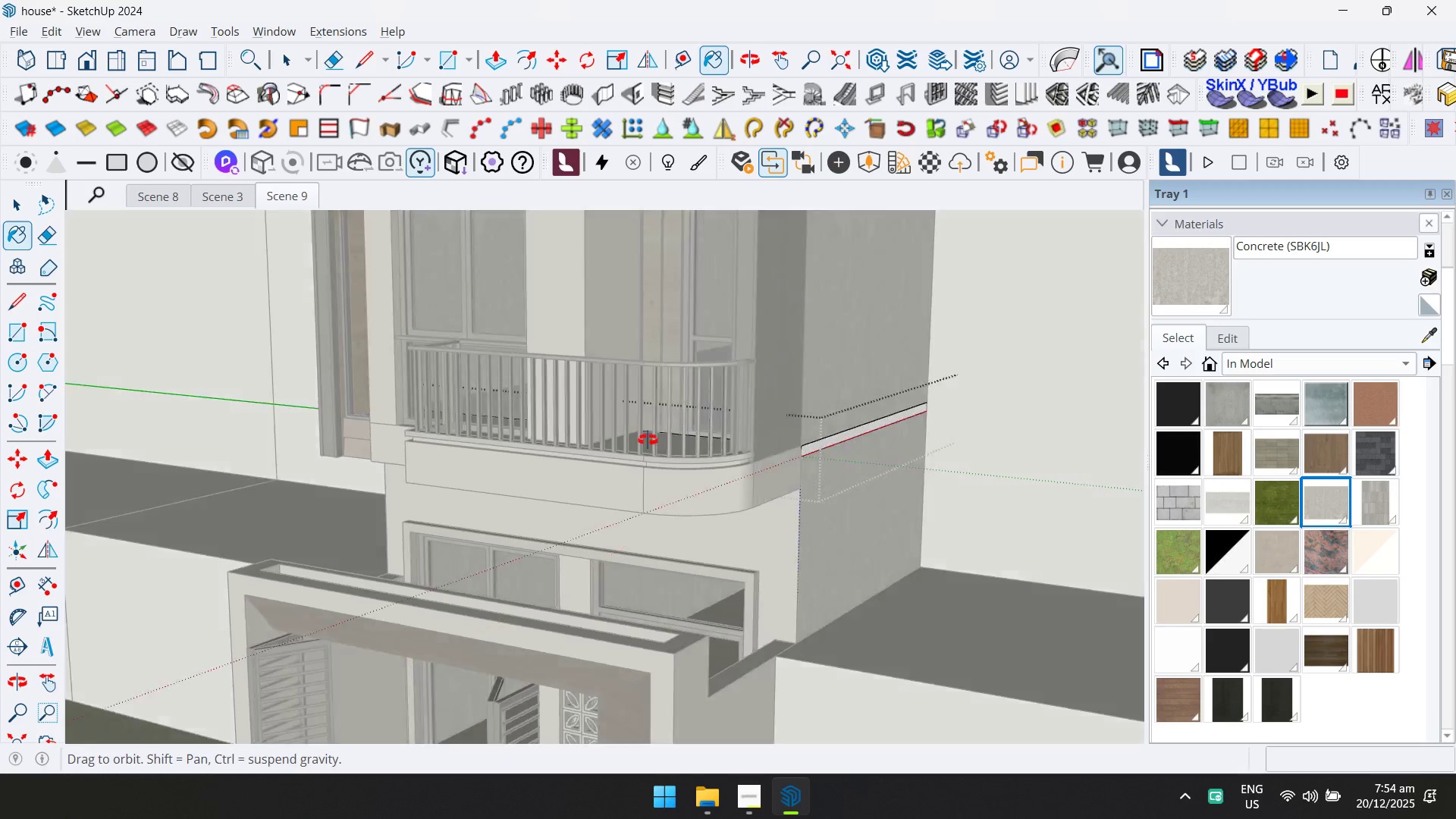 
scroll: coordinate [661, 361], scroll_direction: down, amount: 8.0
 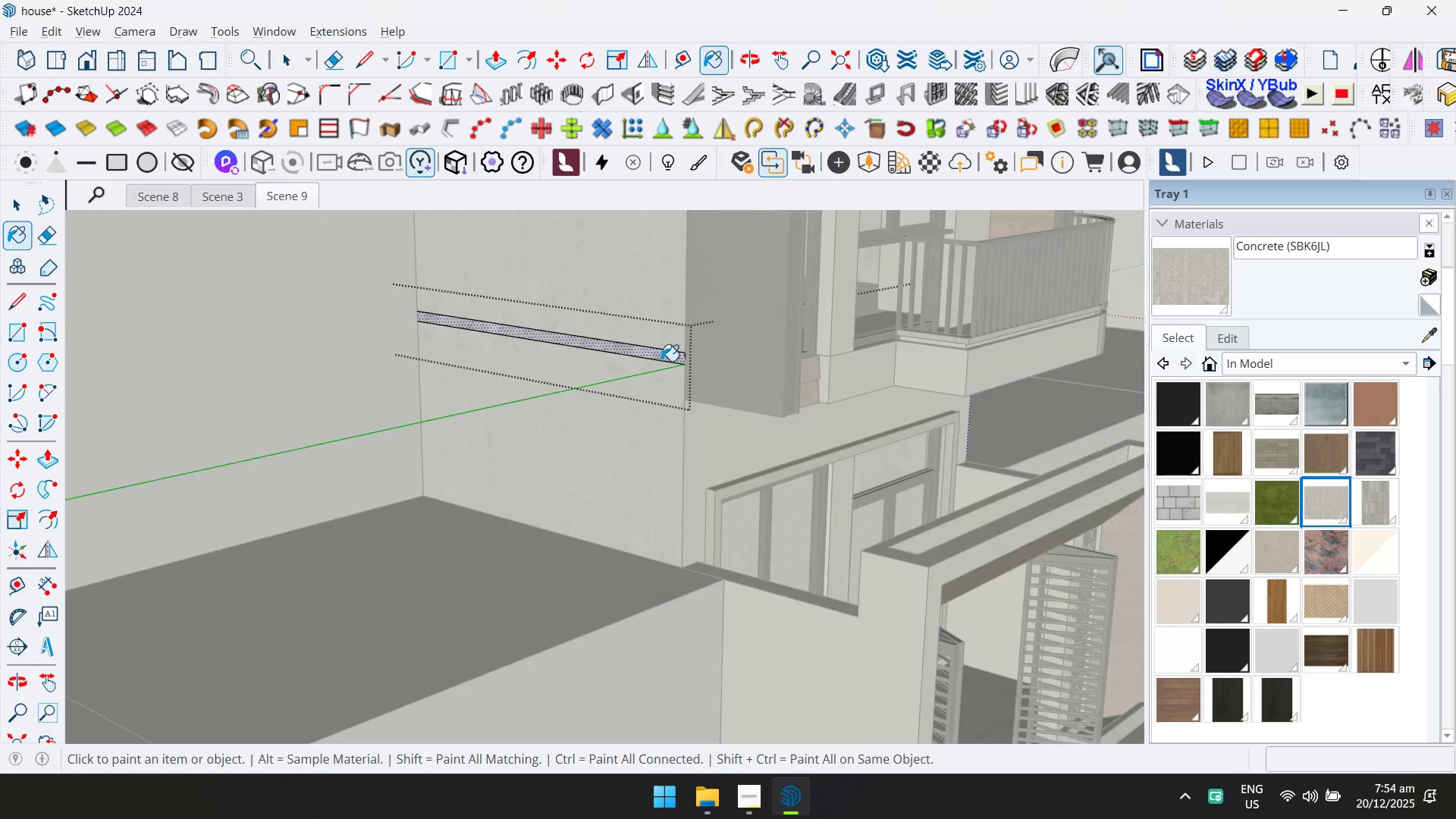 
left_click([799, 463])
 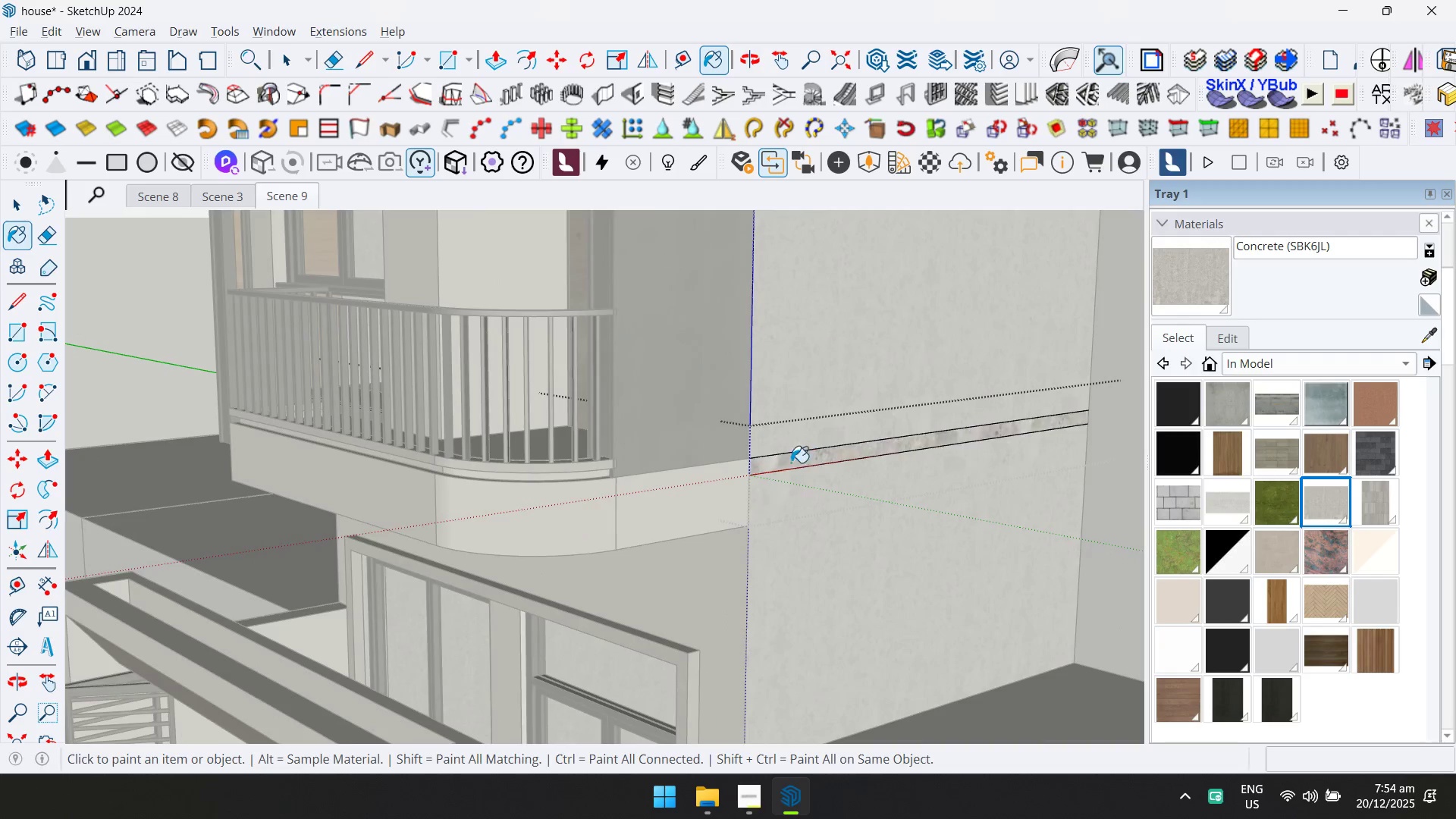 
scroll: coordinate [804, 447], scroll_direction: up, amount: 4.0
 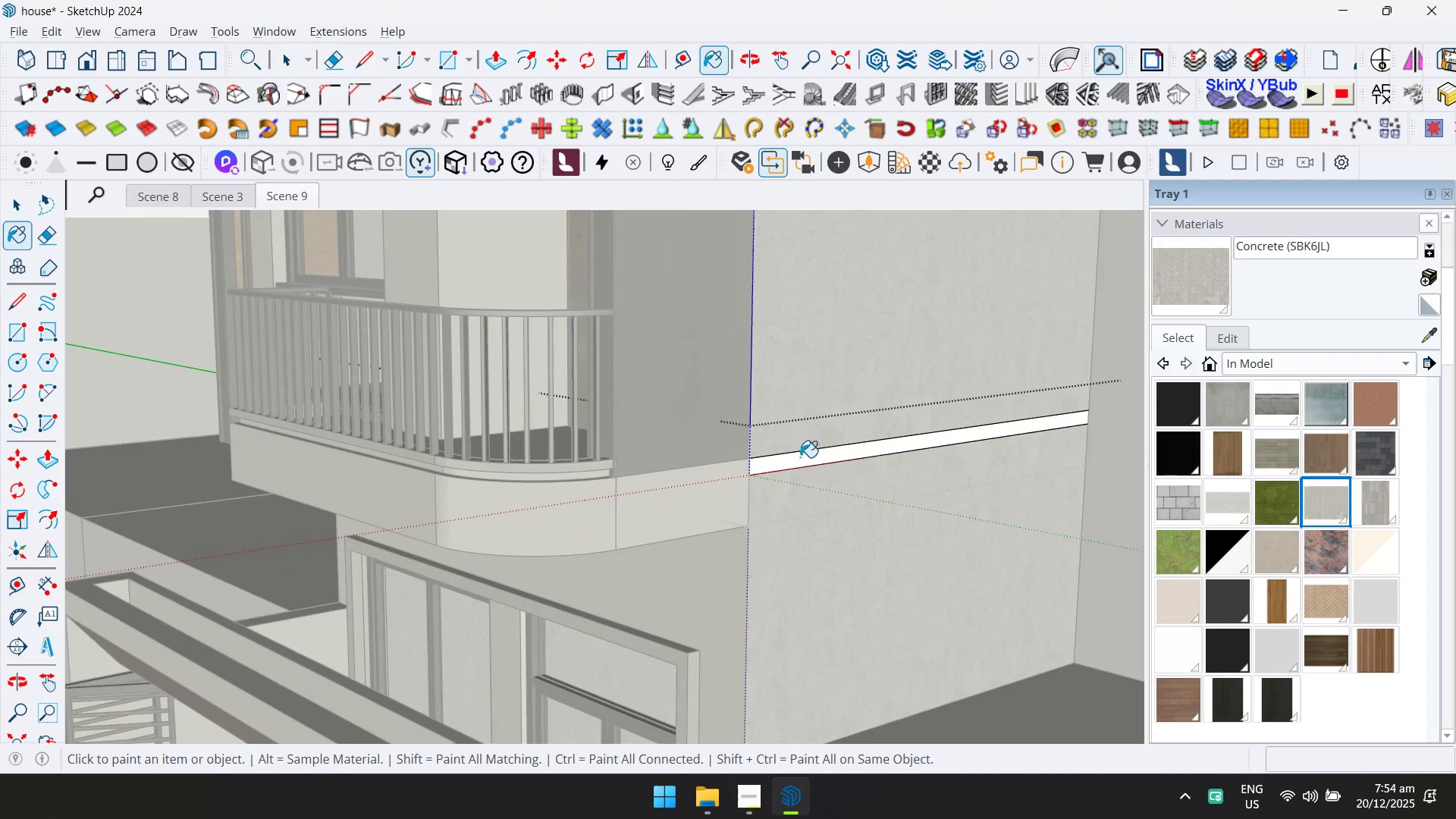 
hold_key(key=ShiftLeft, duration=0.34)
 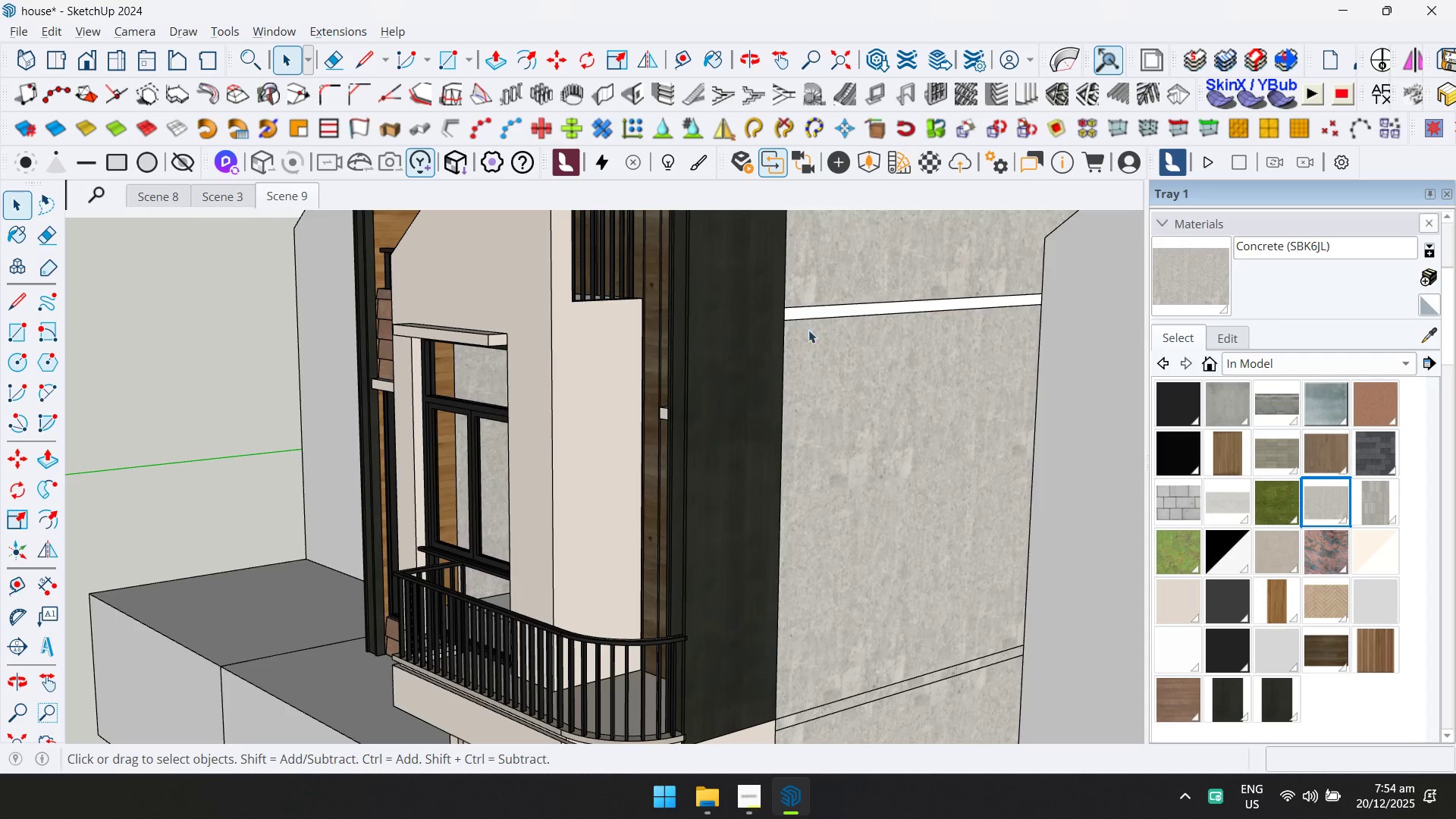 
key(Space)
 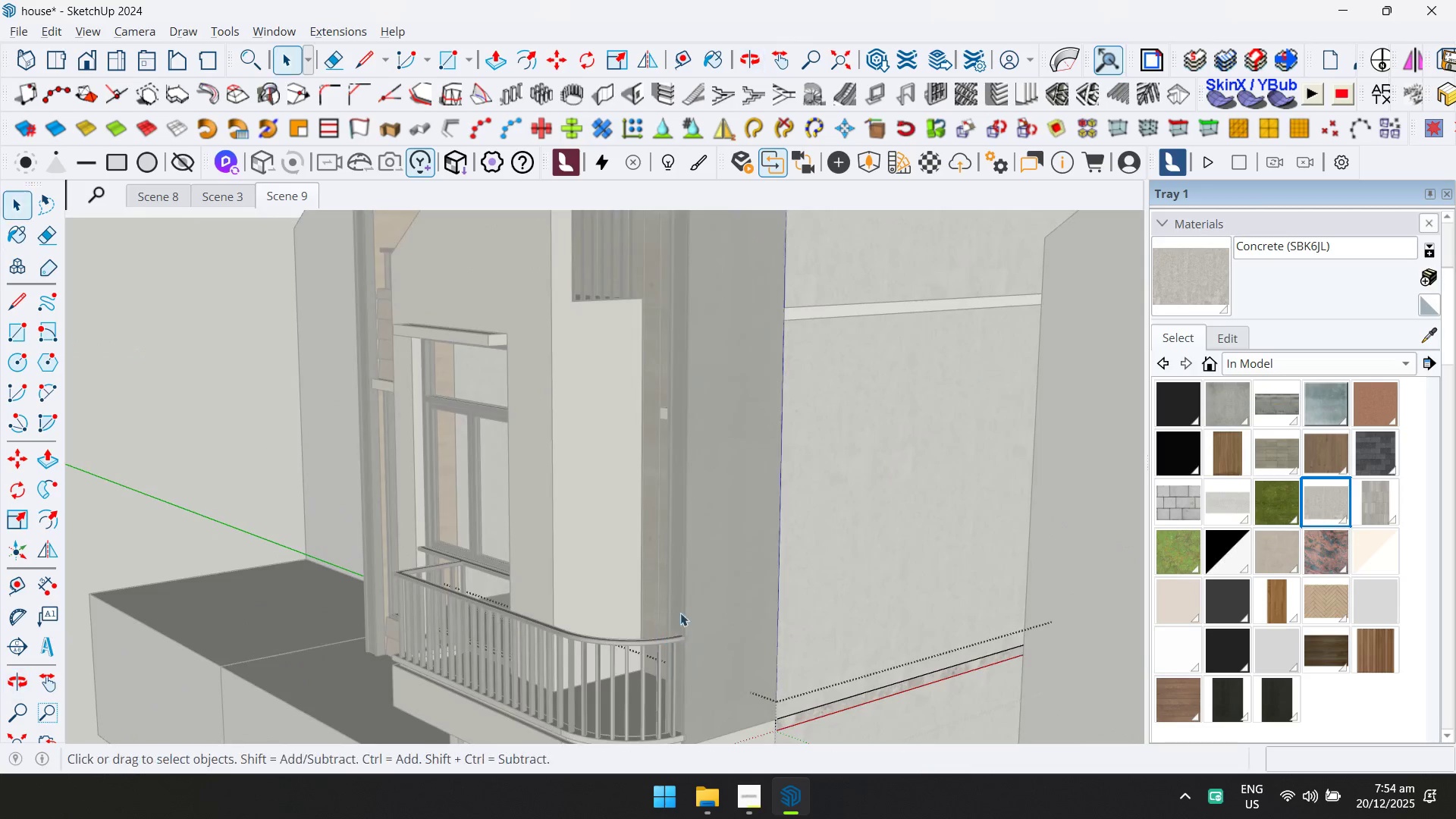 
key(Escape)
 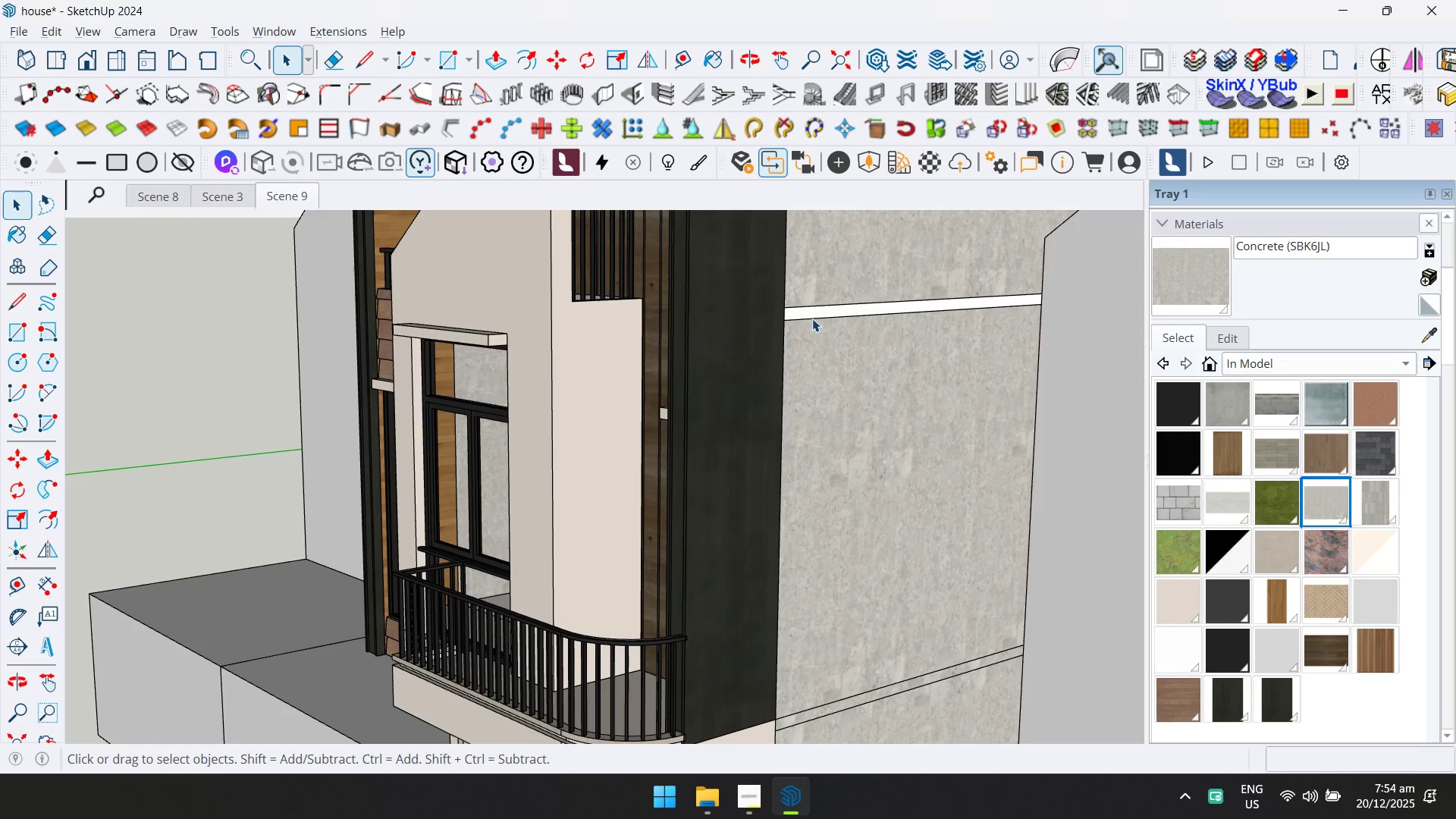 
scroll: coordinate [592, 403], scroll_direction: down, amount: 4.0
 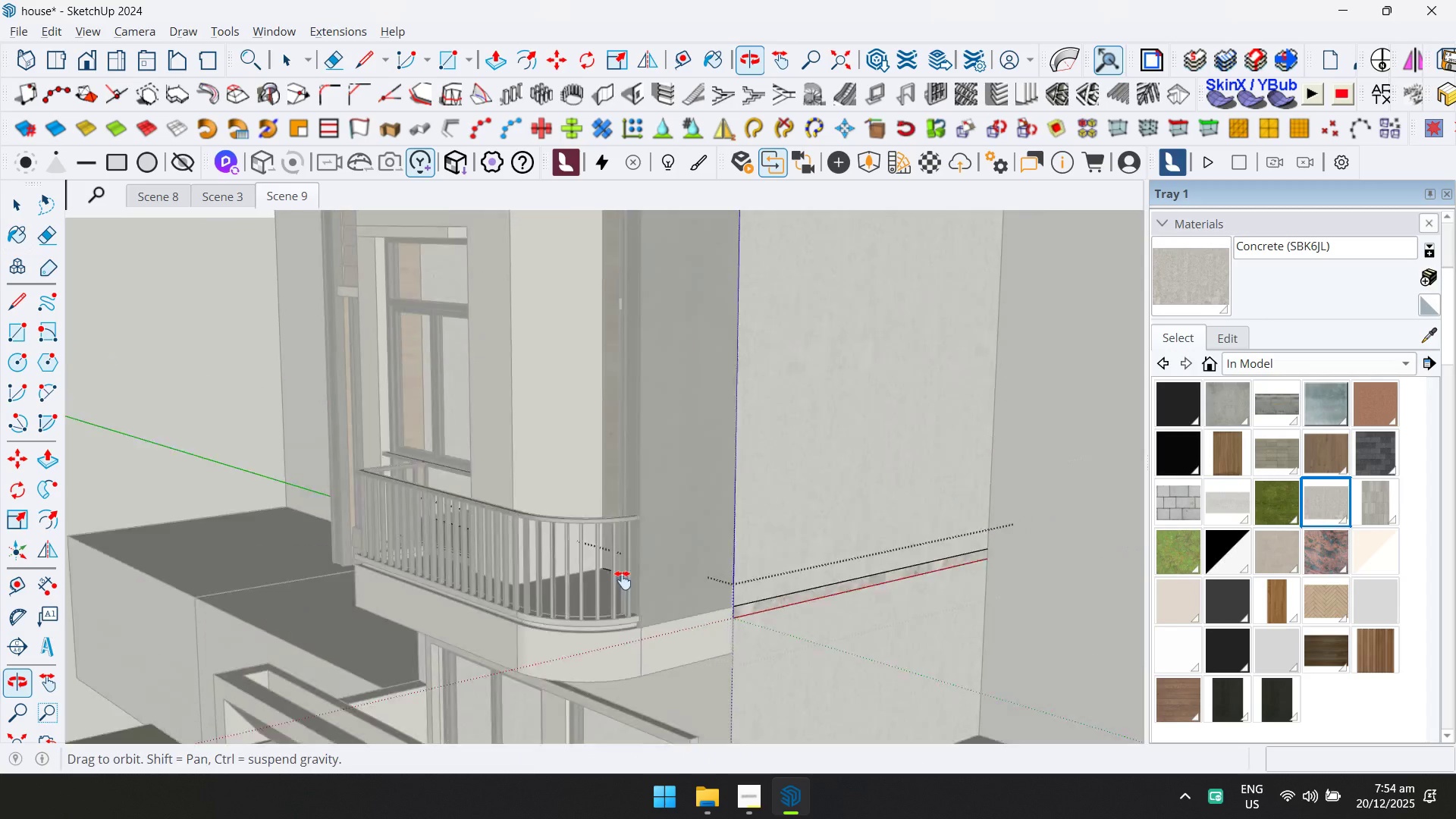 
double_click([813, 316])
 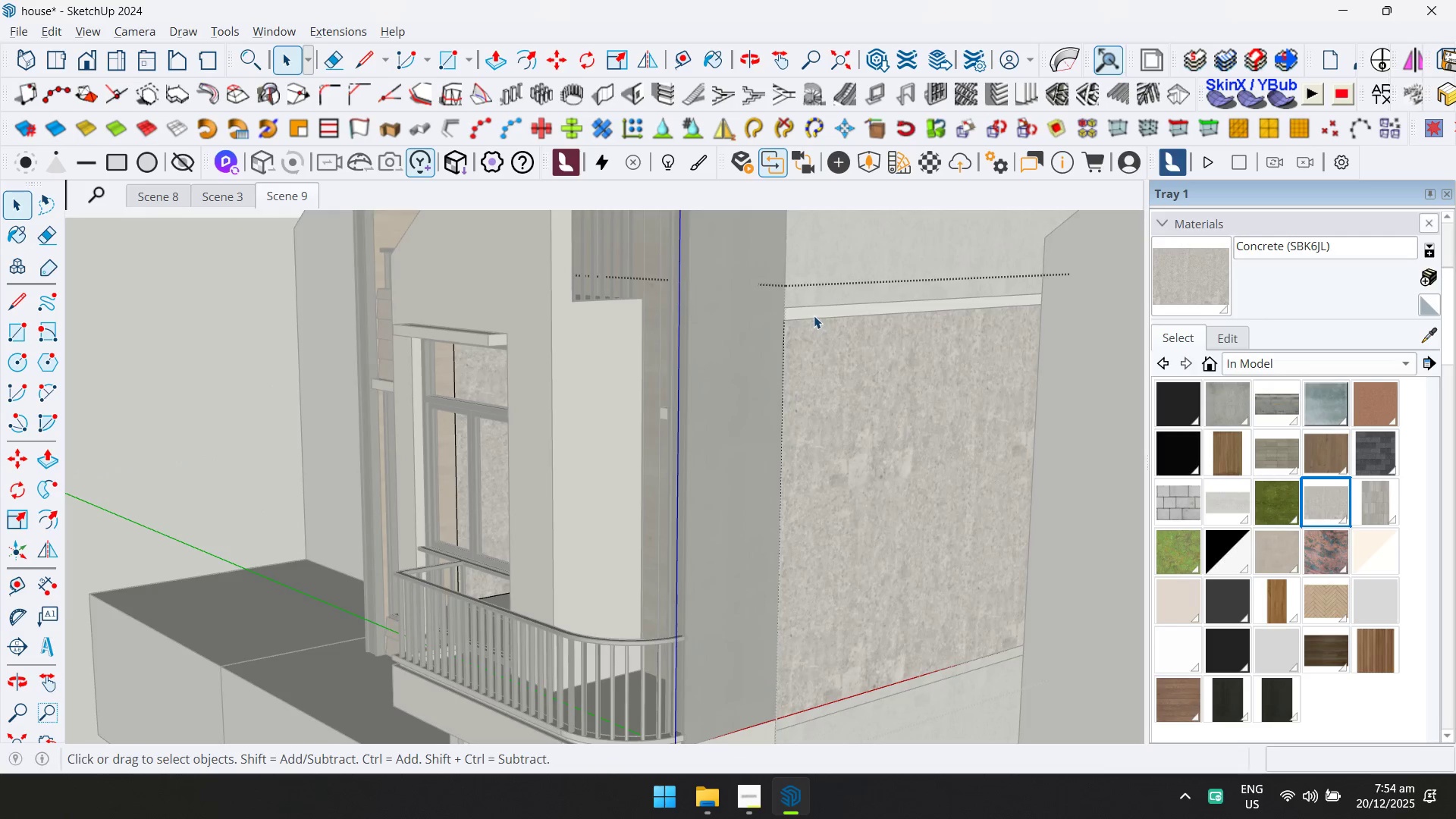 
double_click([816, 312])
 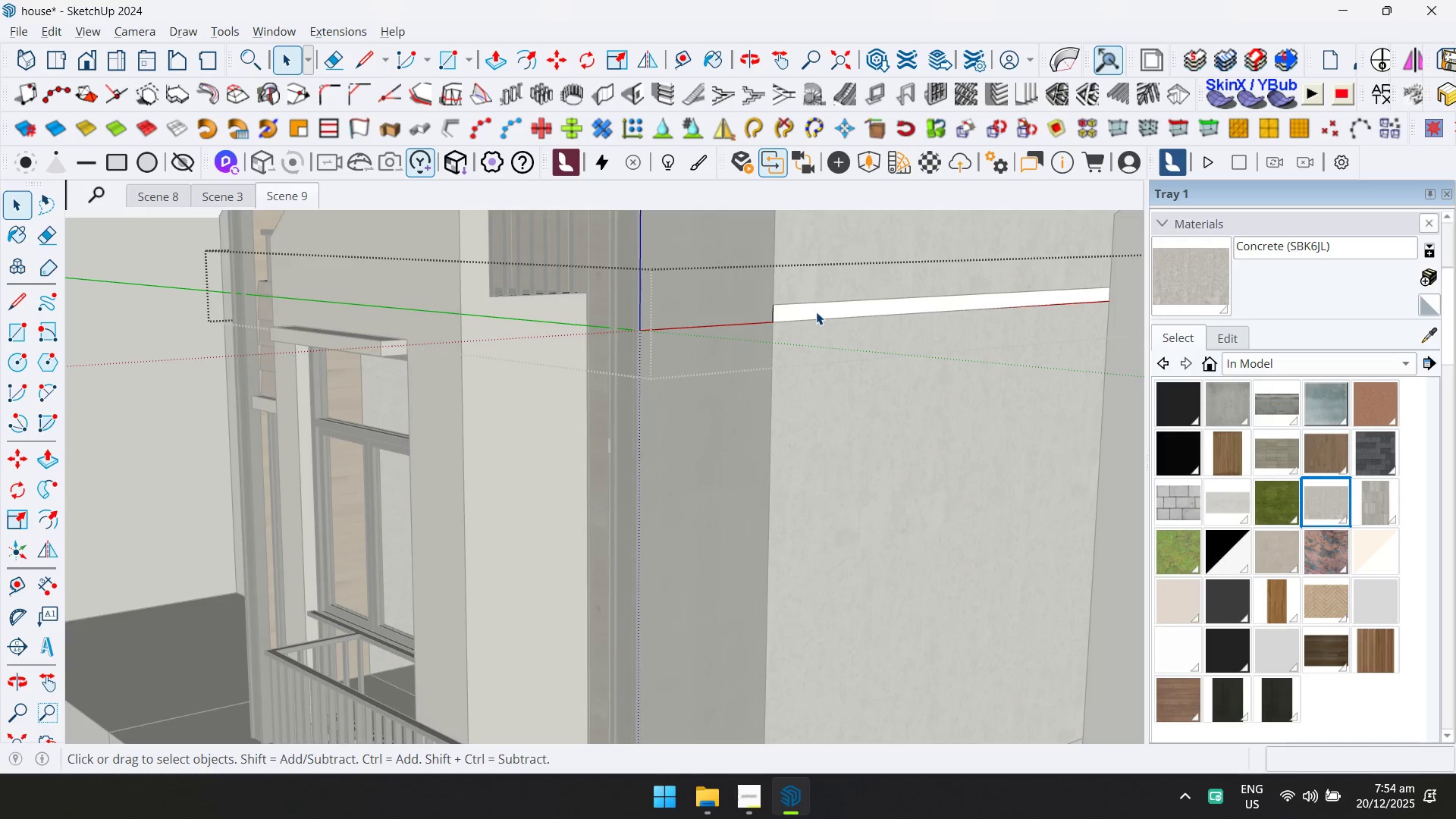 
scroll: coordinate [814, 315], scroll_direction: up, amount: 3.0
 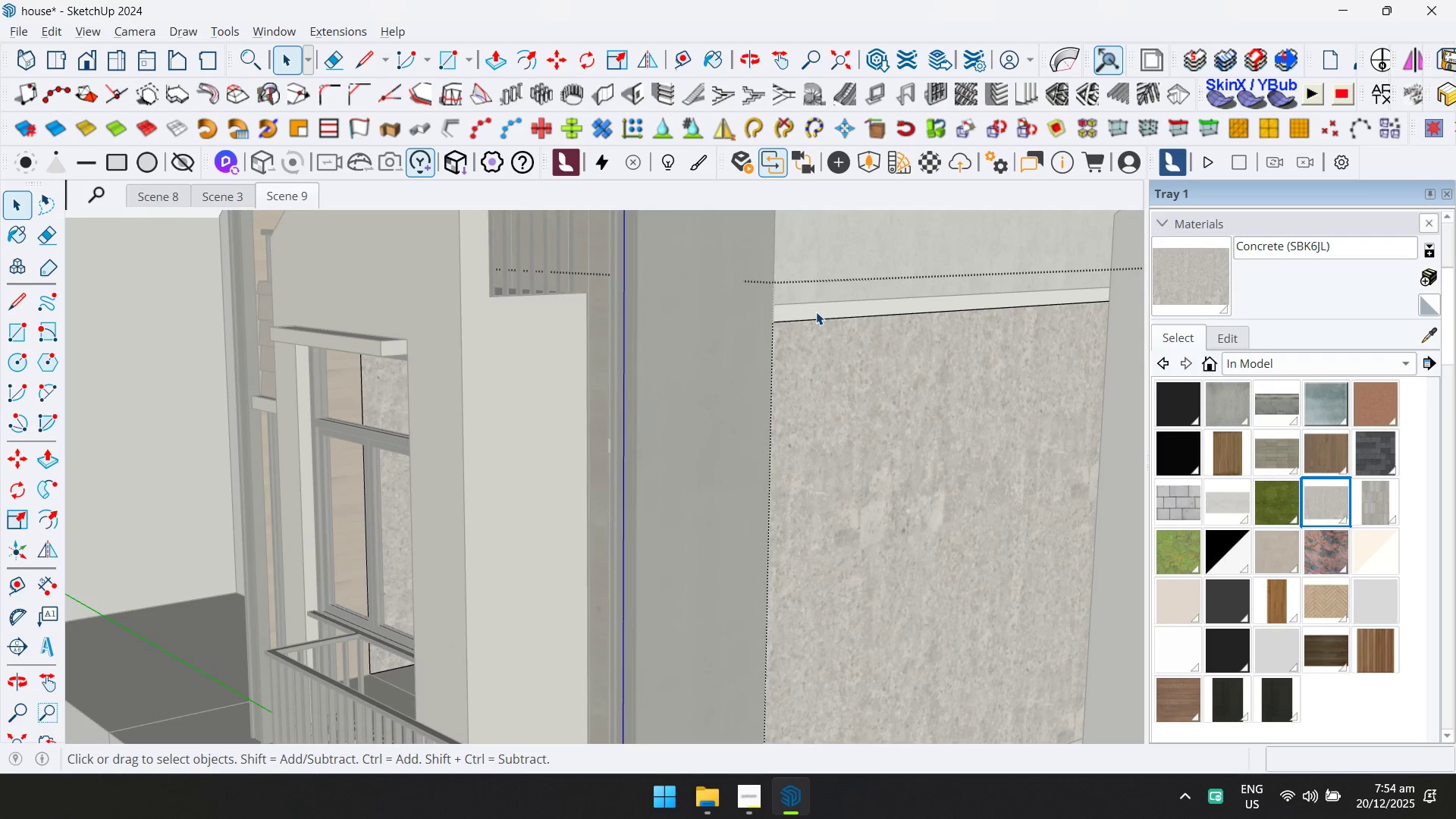 
triple_click([816, 312])
 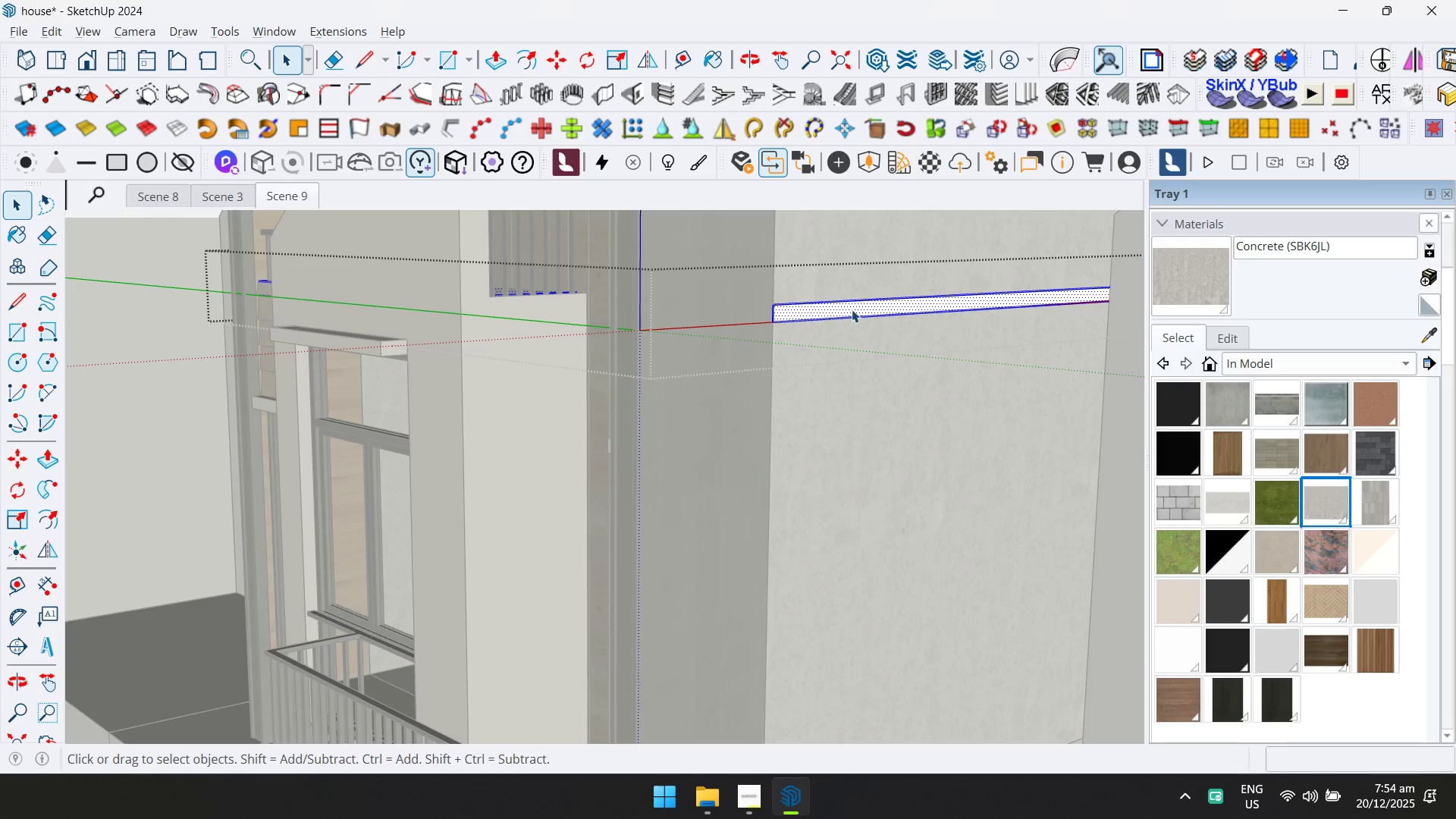 
left_click([853, 309])
 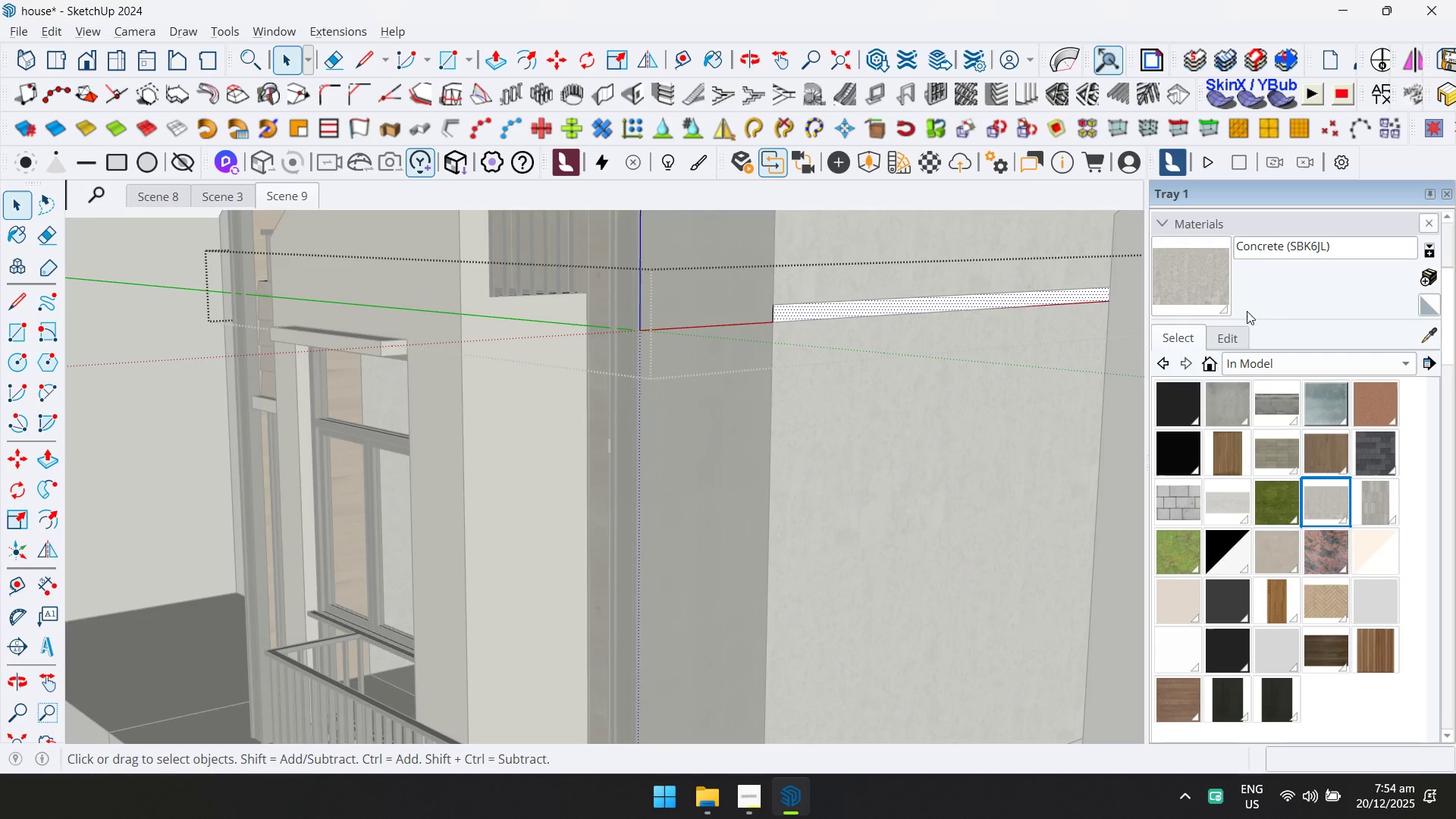 
left_click_drag(start_coordinate=[1202, 275], to_coordinate=[1187, 278])
 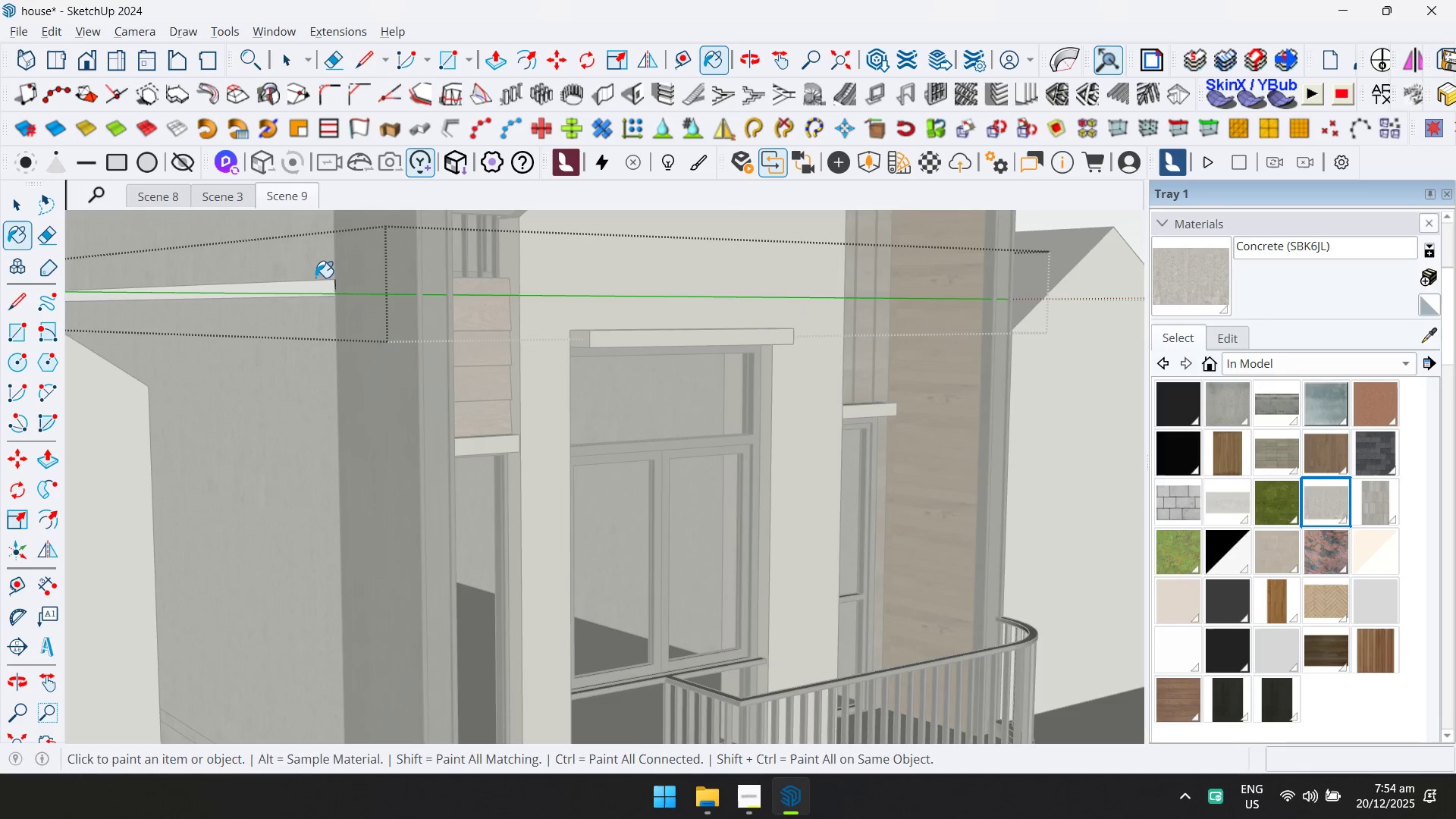 
key(Space)
 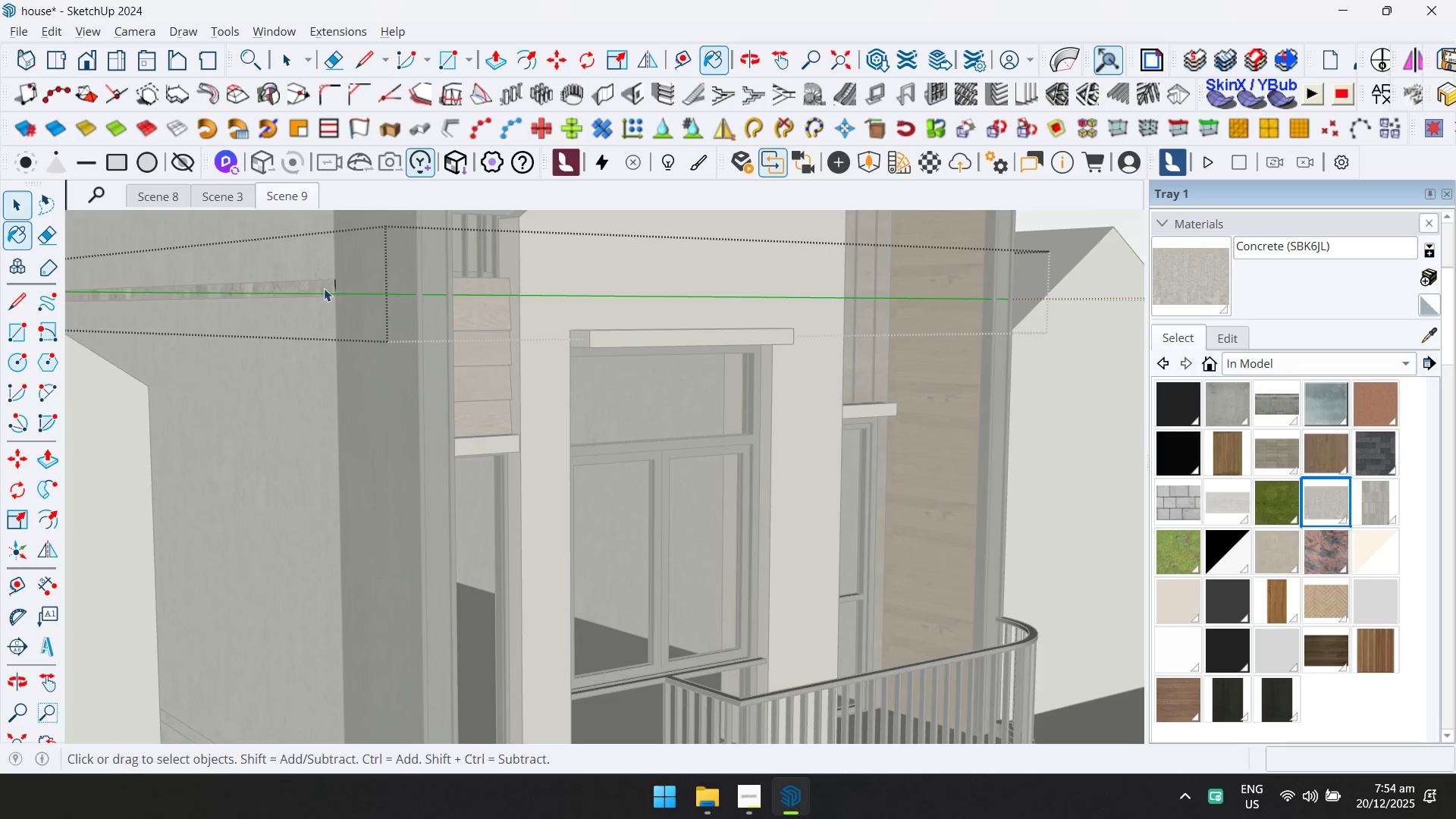 
key(Escape)
 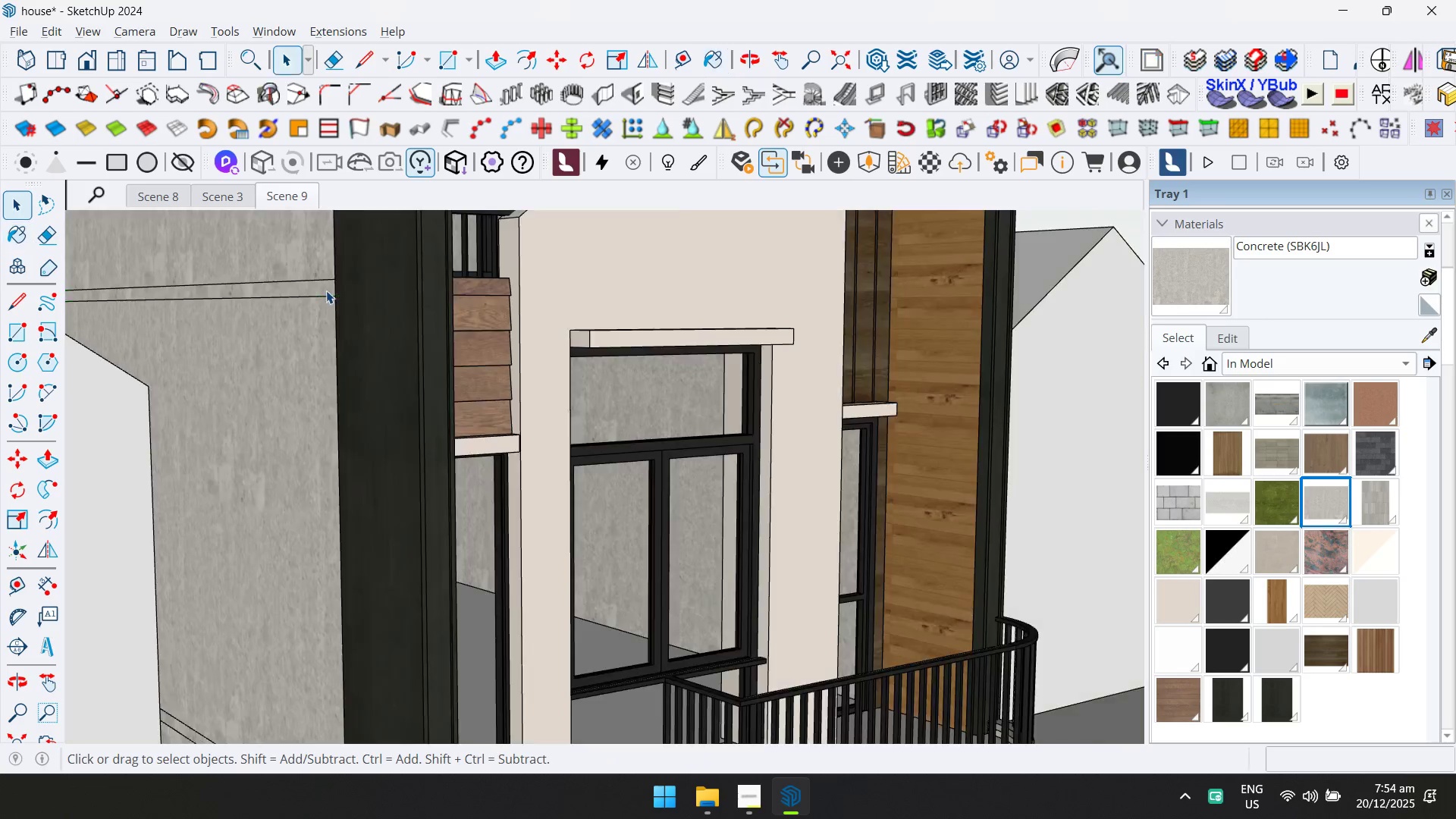 
key(Escape)
 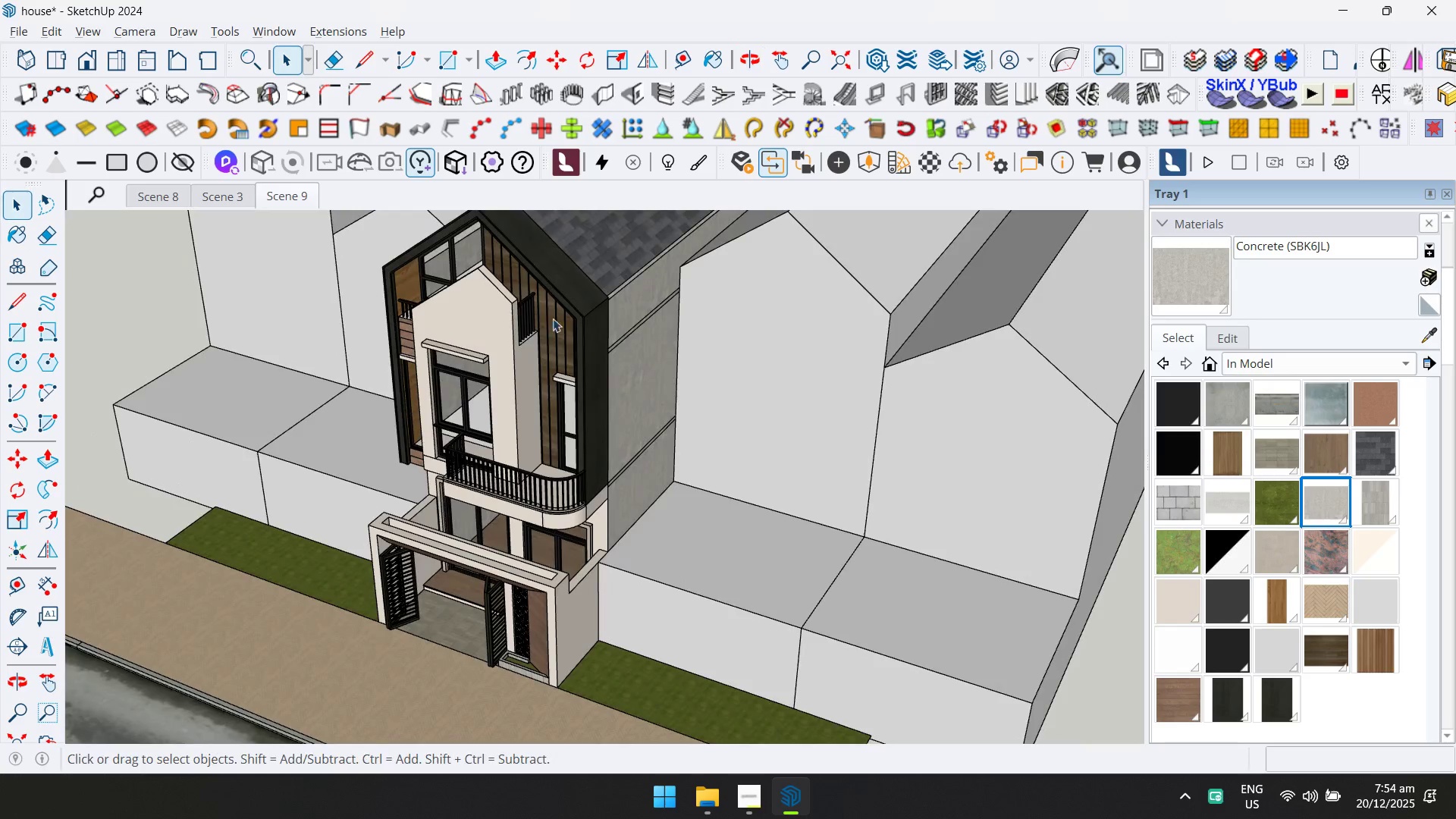 
scroll: coordinate [555, 350], scroll_direction: down, amount: 13.0
 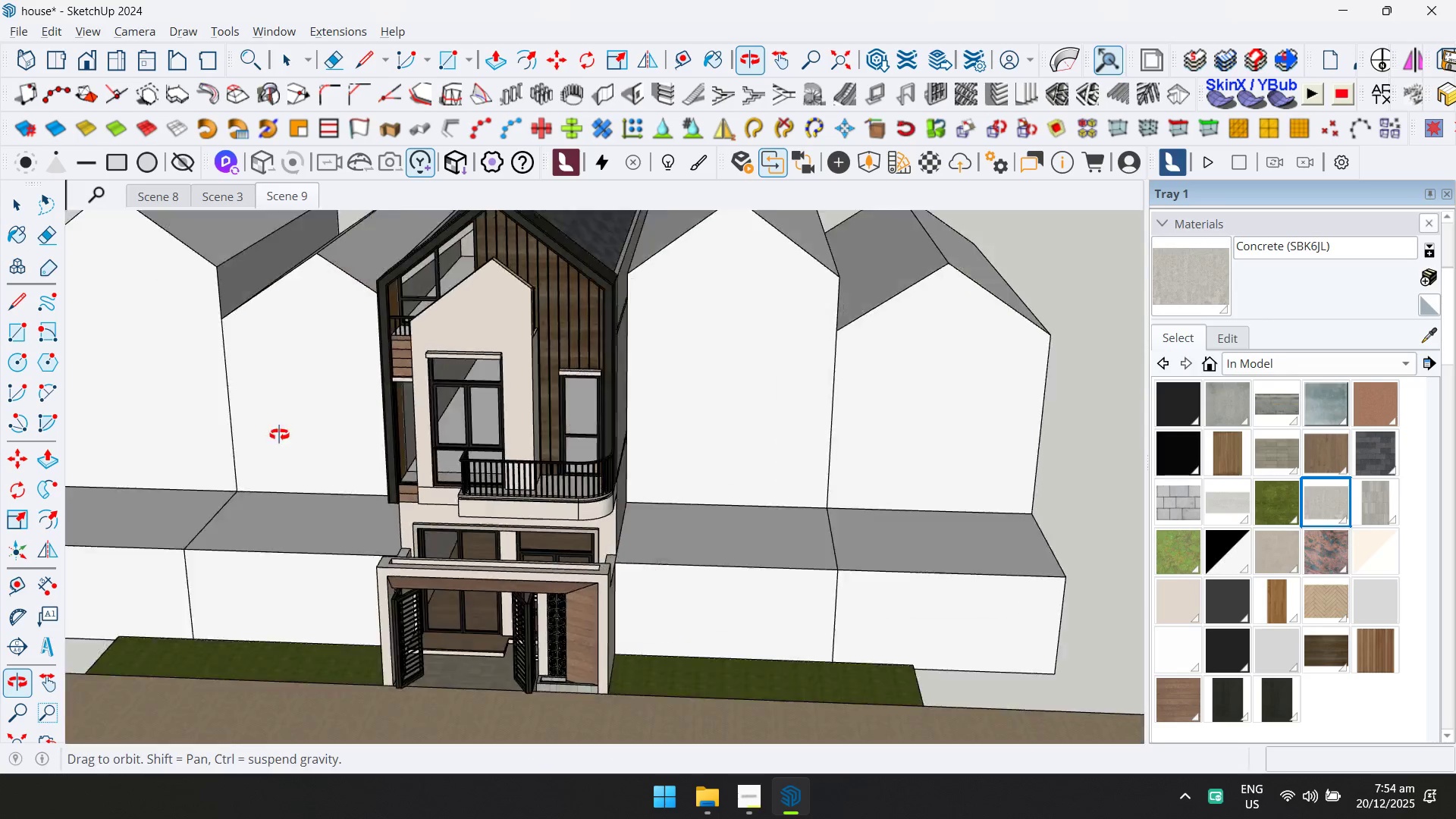 
hold_key(key=ShiftLeft, duration=0.34)
 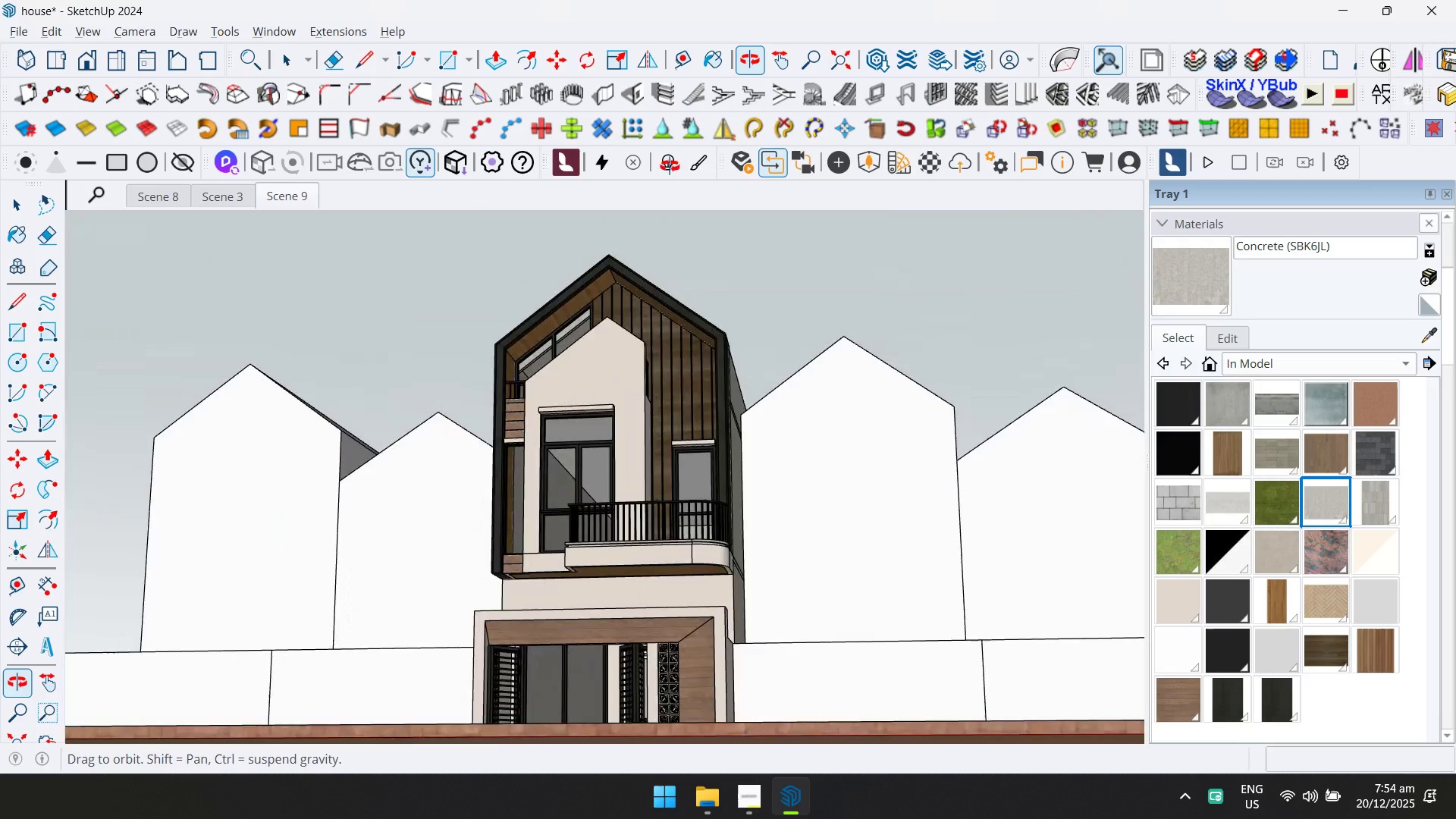 
key(Escape)
 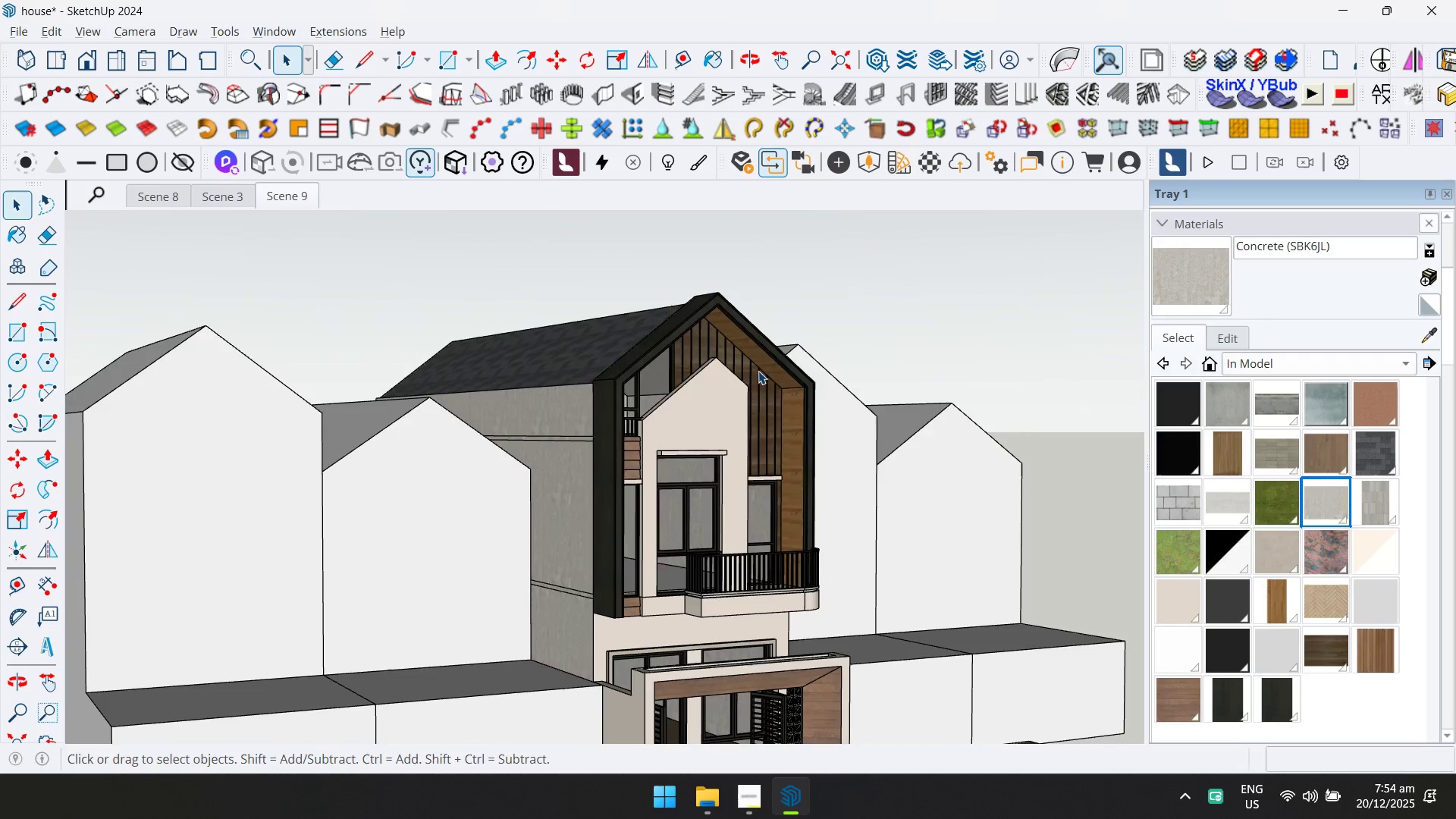 
scroll: coordinate [741, 397], scroll_direction: down, amount: 4.0
 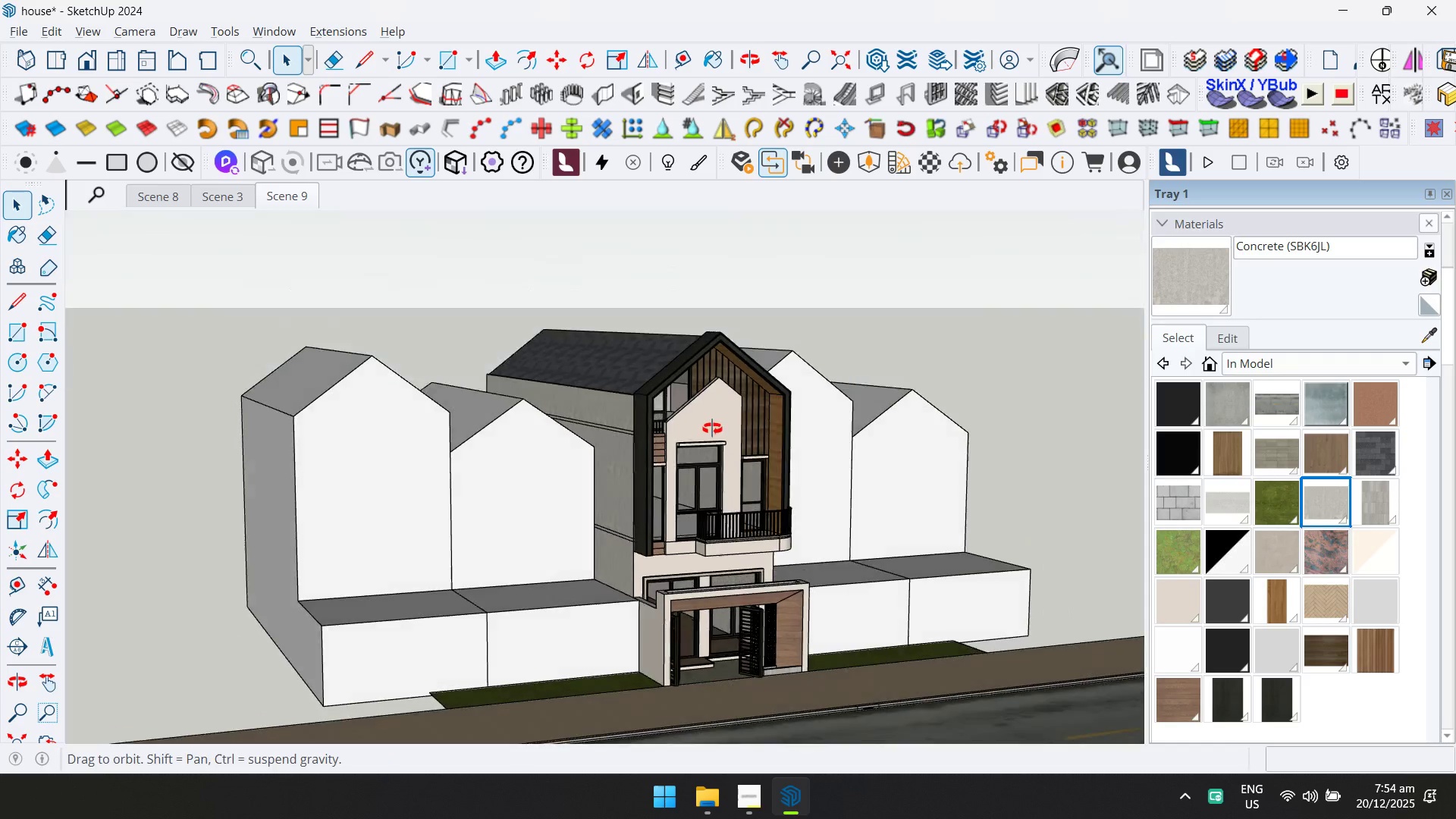 
key(Control+S)
 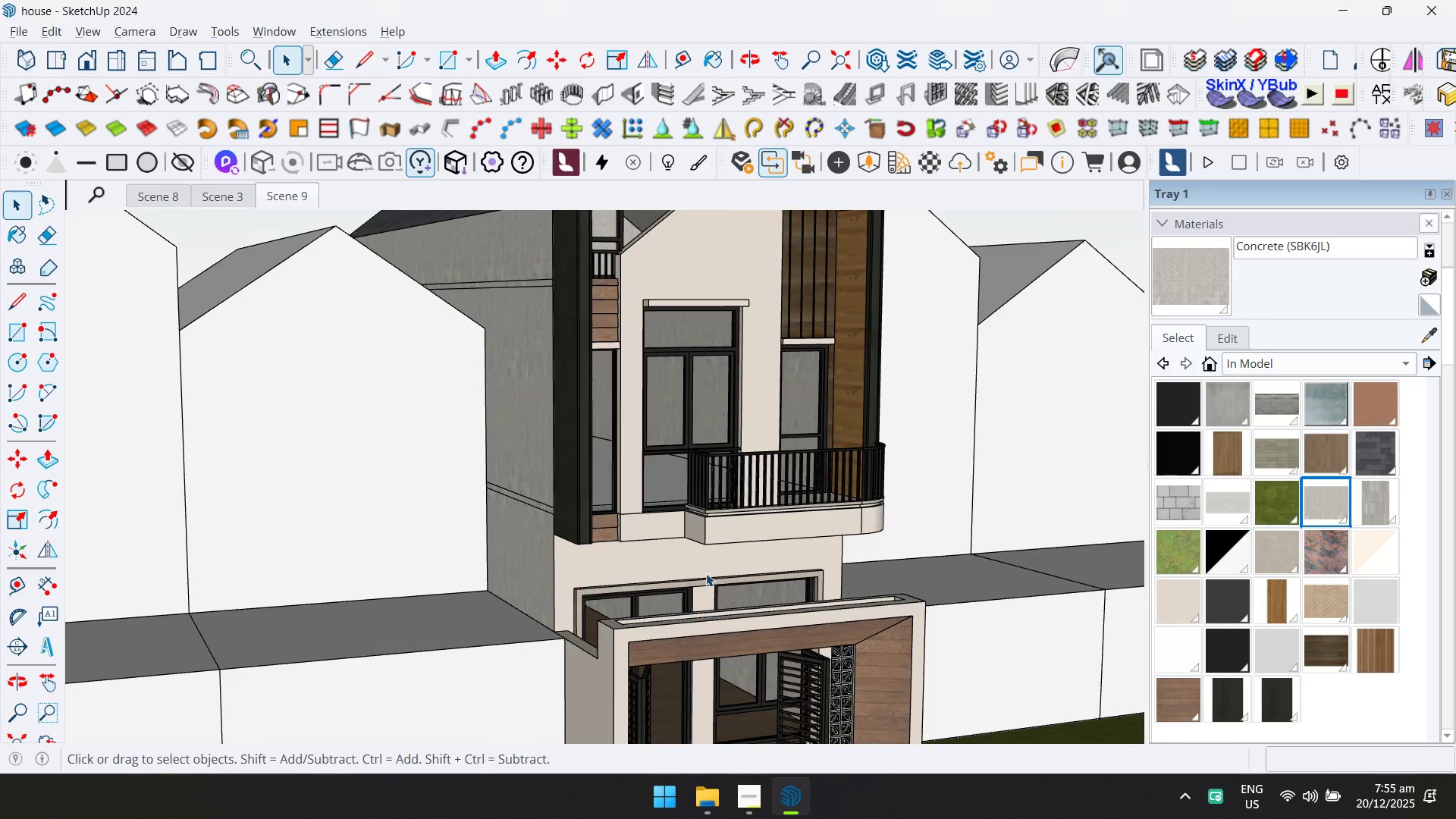 
scroll: coordinate [711, 561], scroll_direction: up, amount: 14.0
 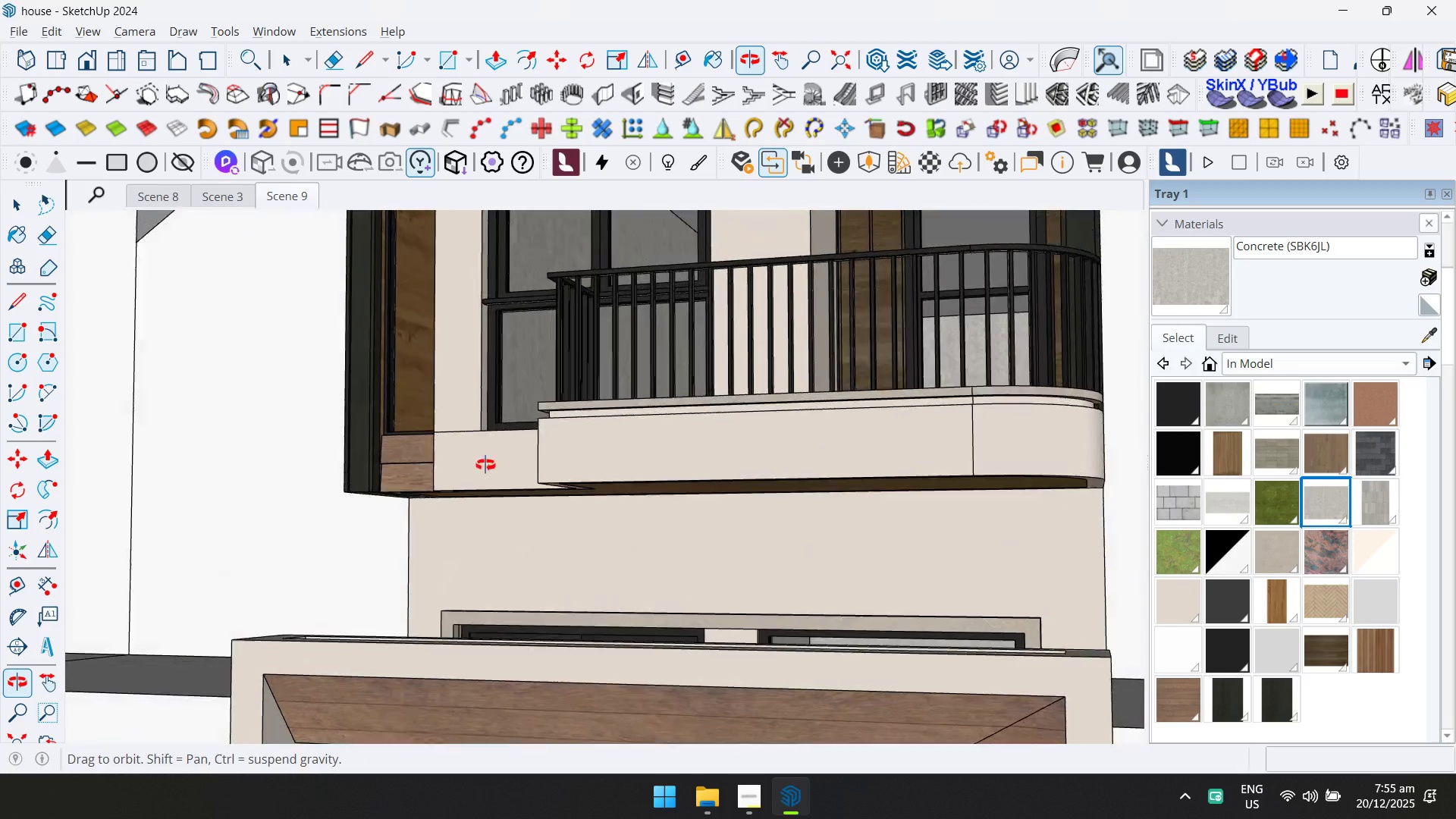 
double_click([682, 485])
 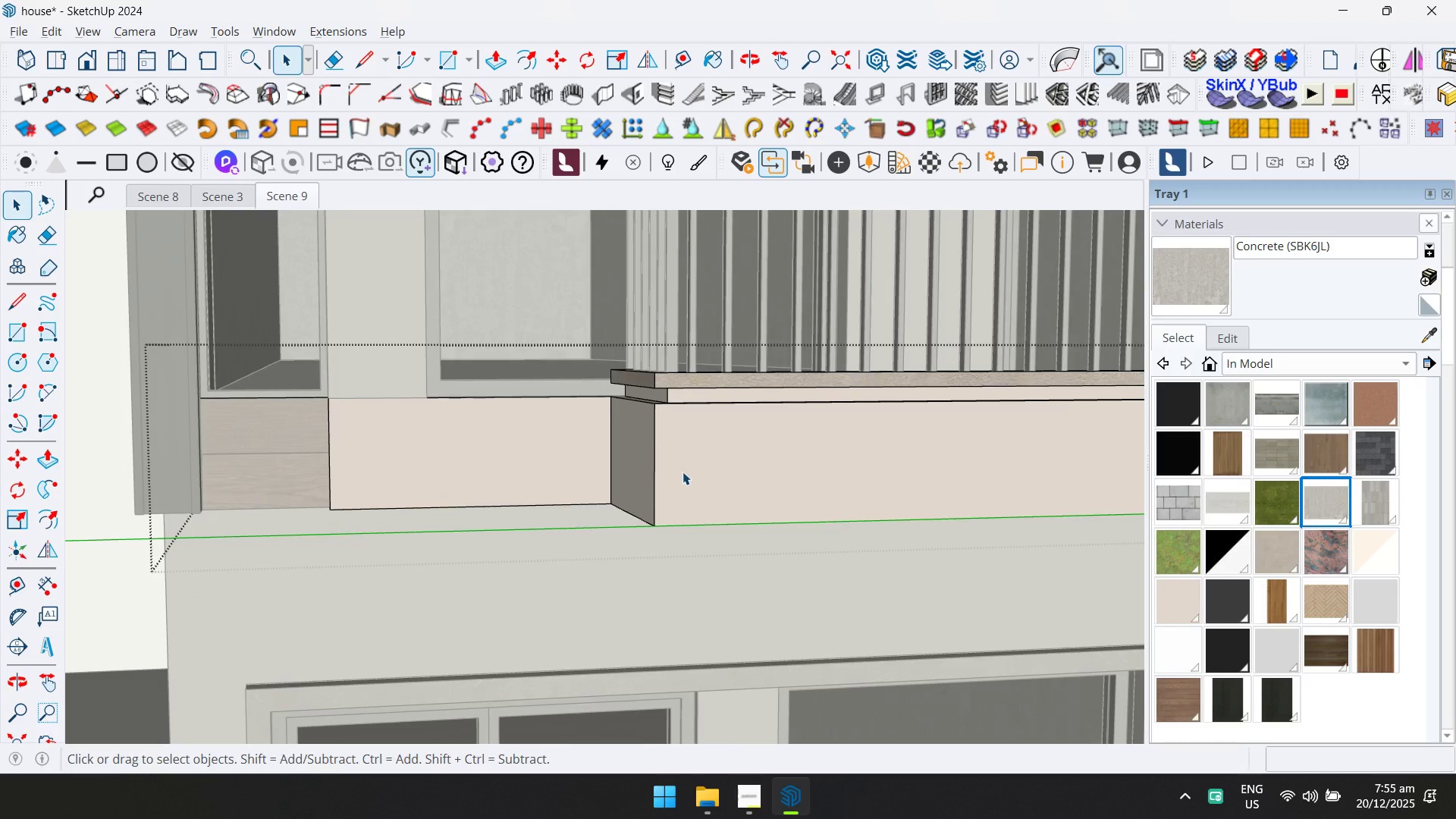 
scroll: coordinate [670, 501], scroll_direction: up, amount: 6.0
 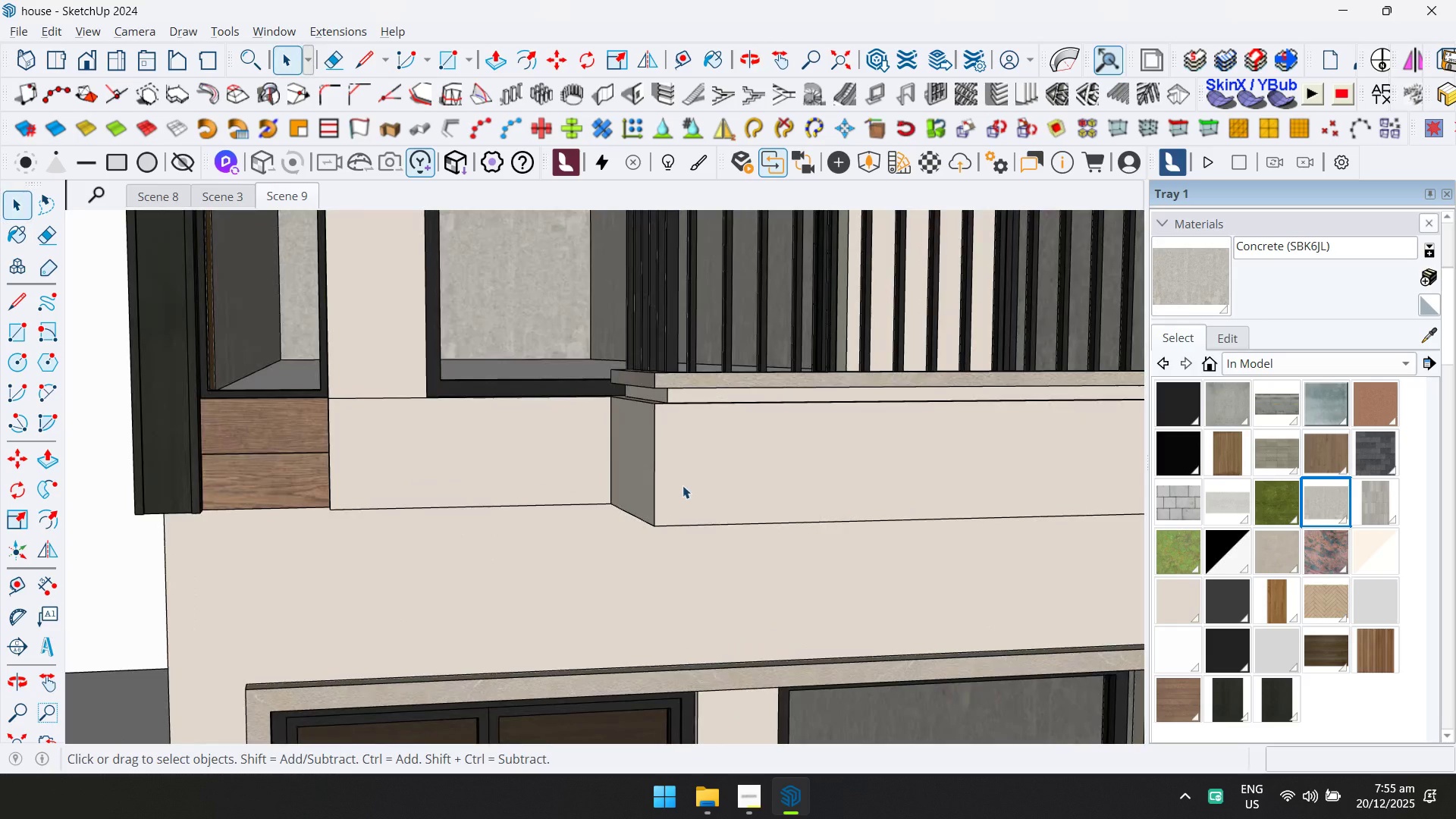 
left_click([656, 388])
 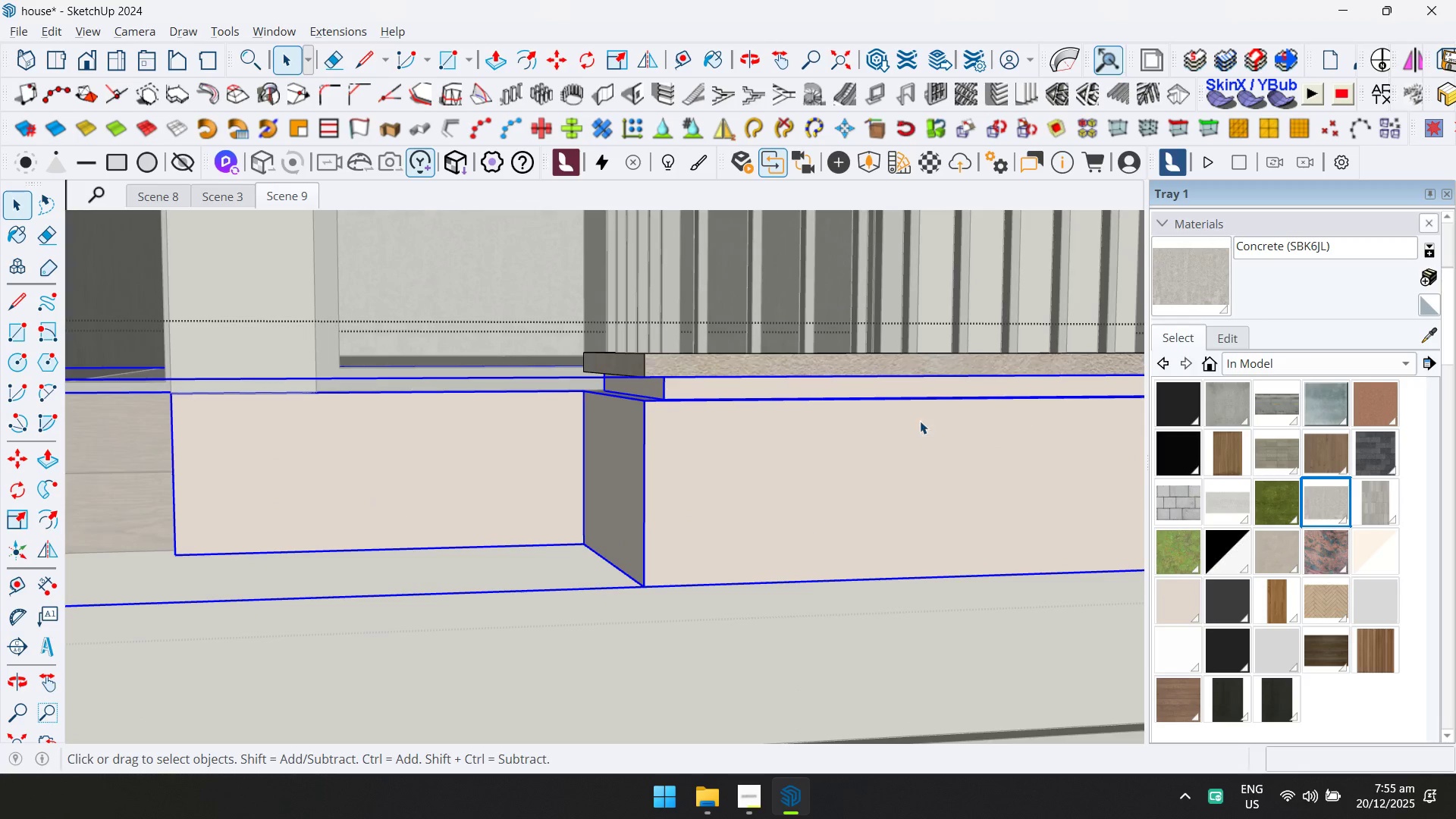 
scroll: coordinate [674, 407], scroll_direction: up, amount: 4.0
 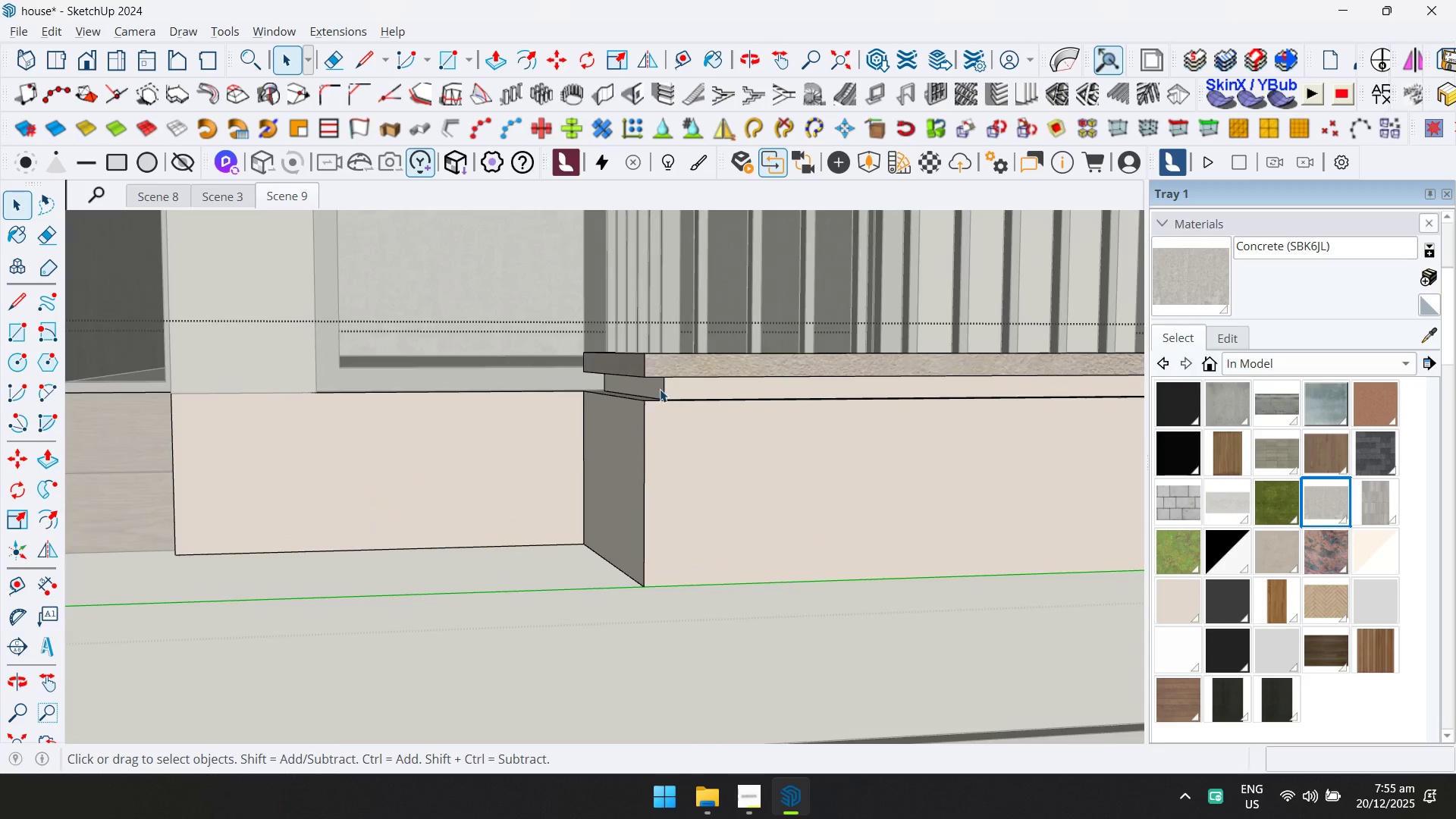 
double_click([781, 413])
 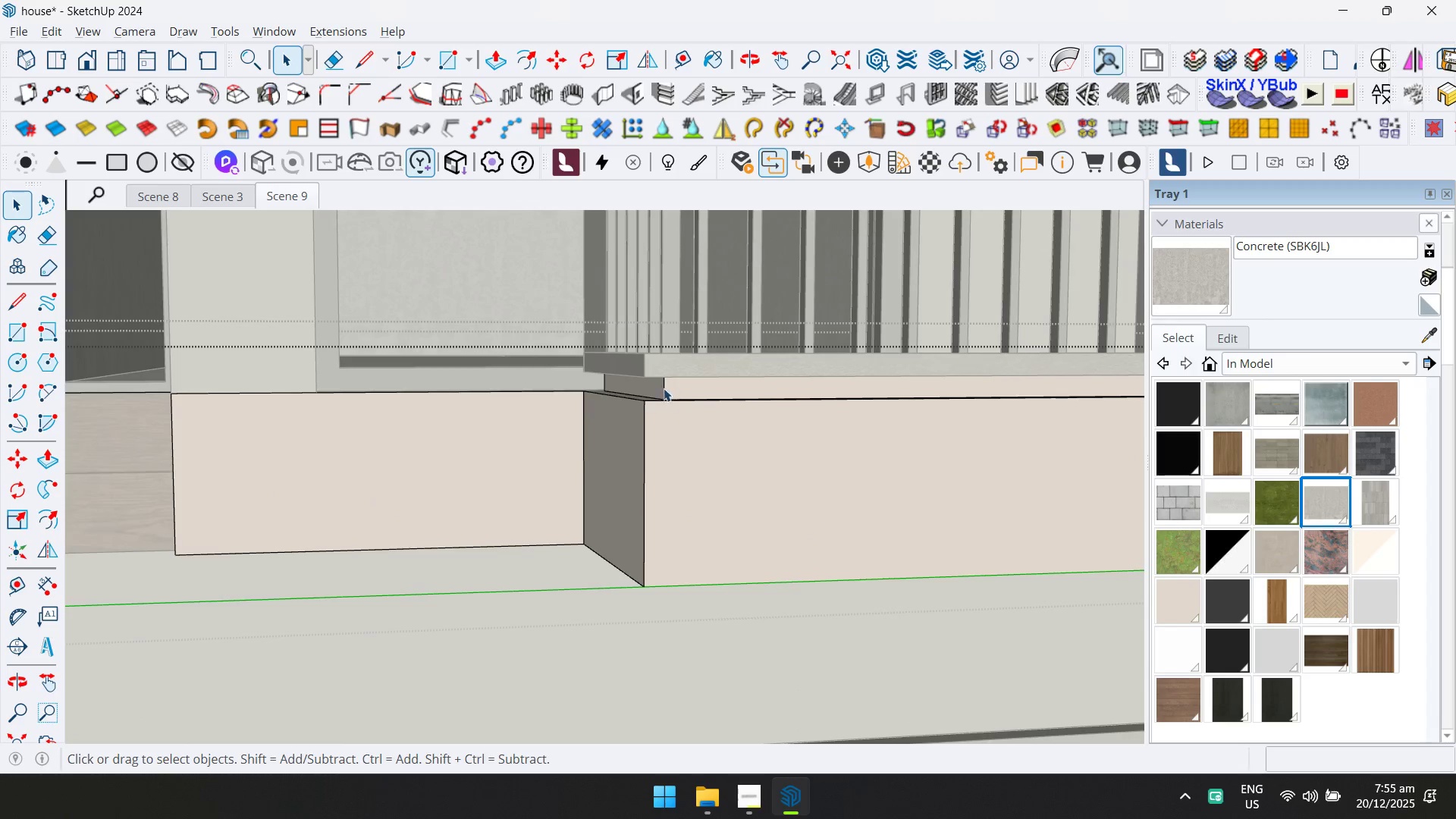 
left_click([657, 384])
 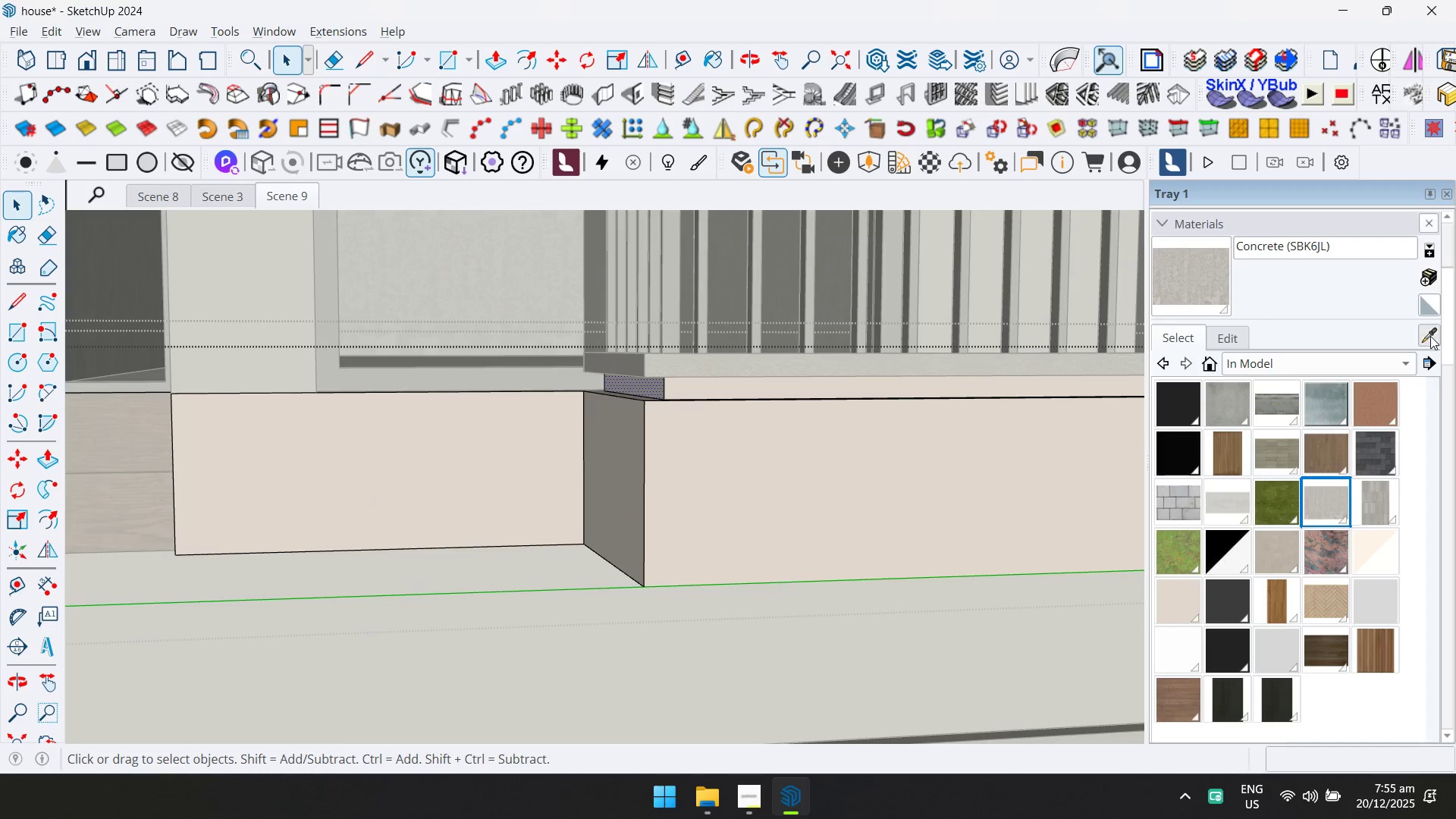 
scroll: coordinate [718, 372], scroll_direction: down, amount: 8.0
 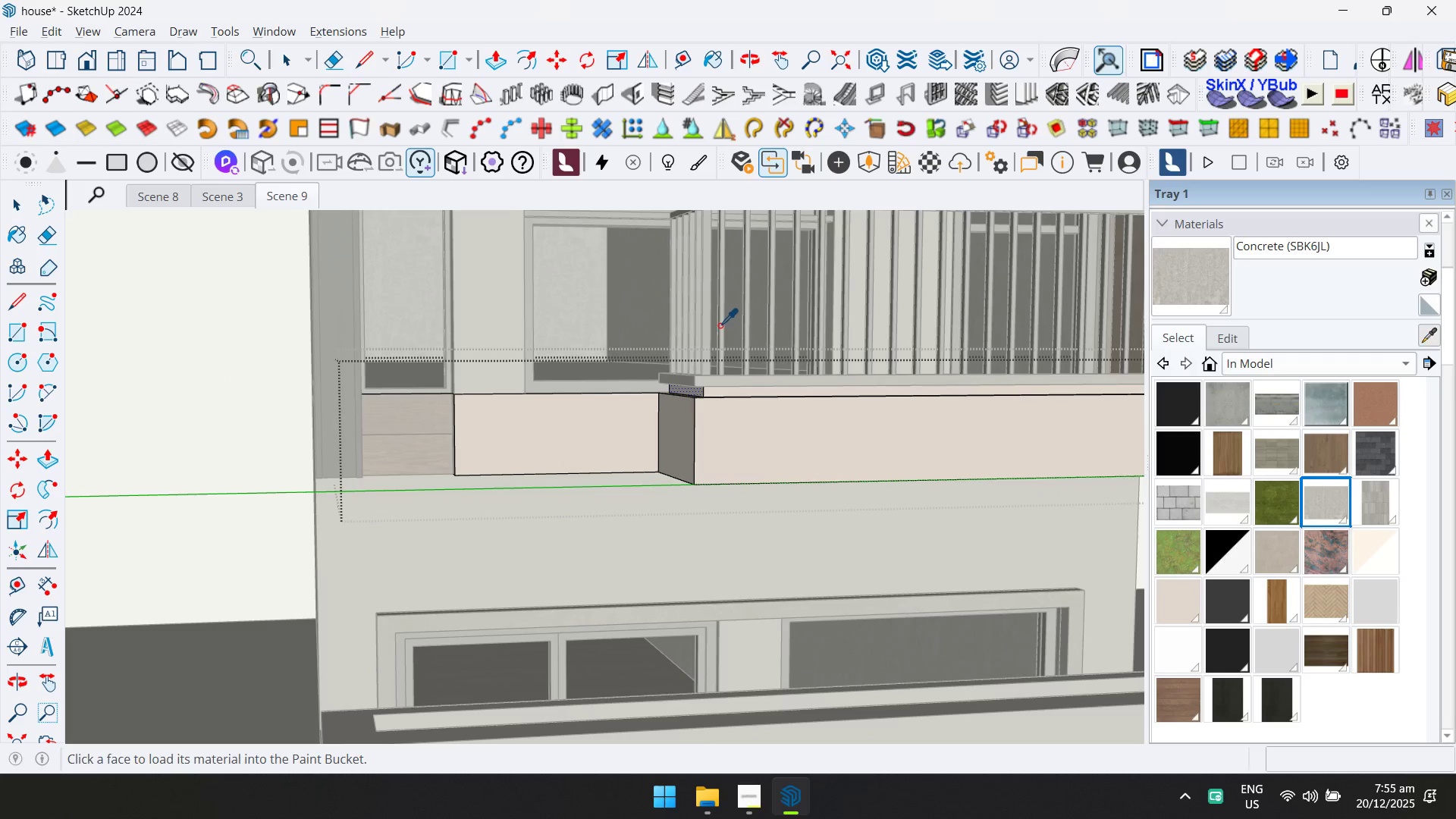 
left_click([720, 325])
 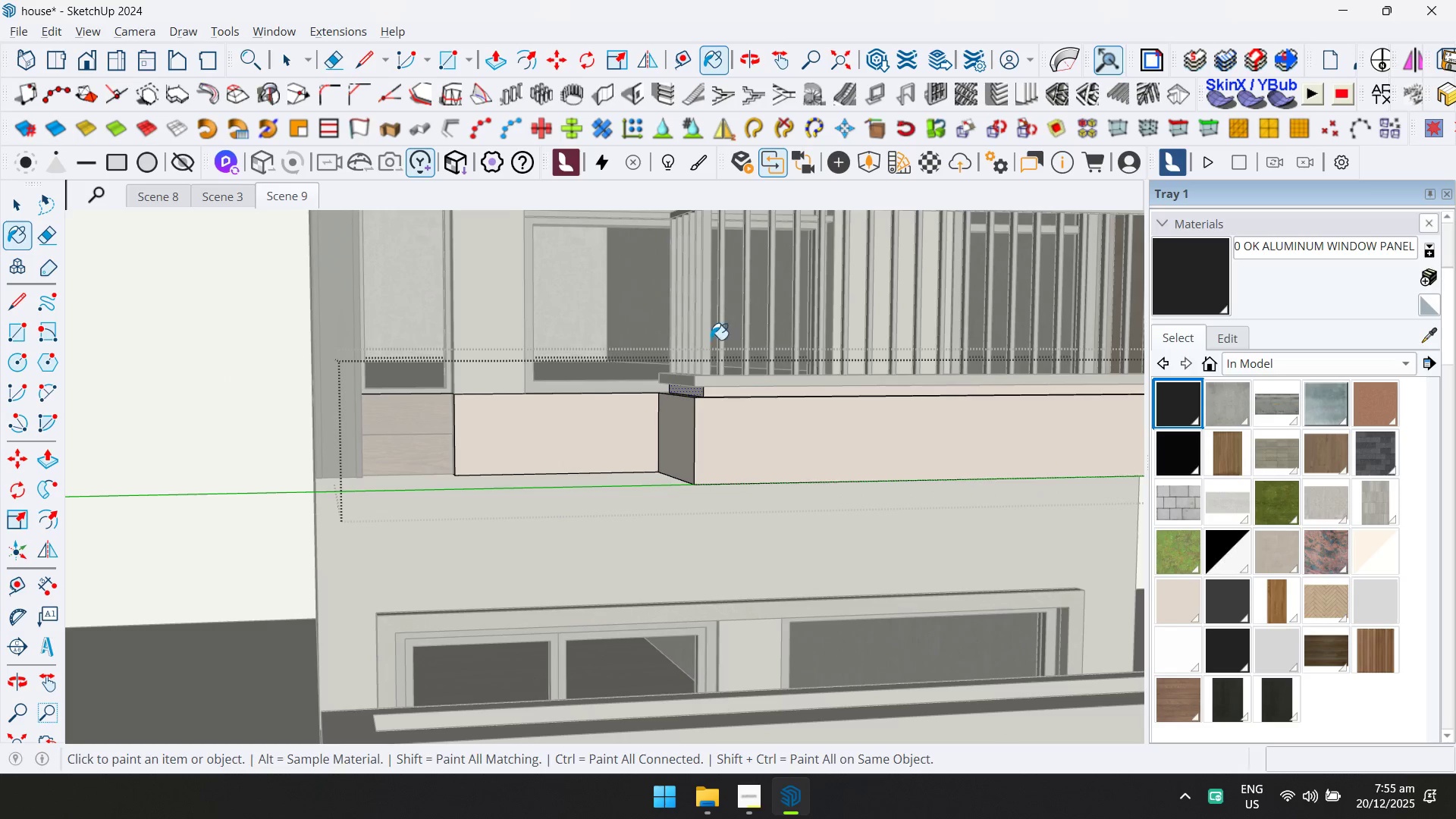 
left_click([686, 382])
 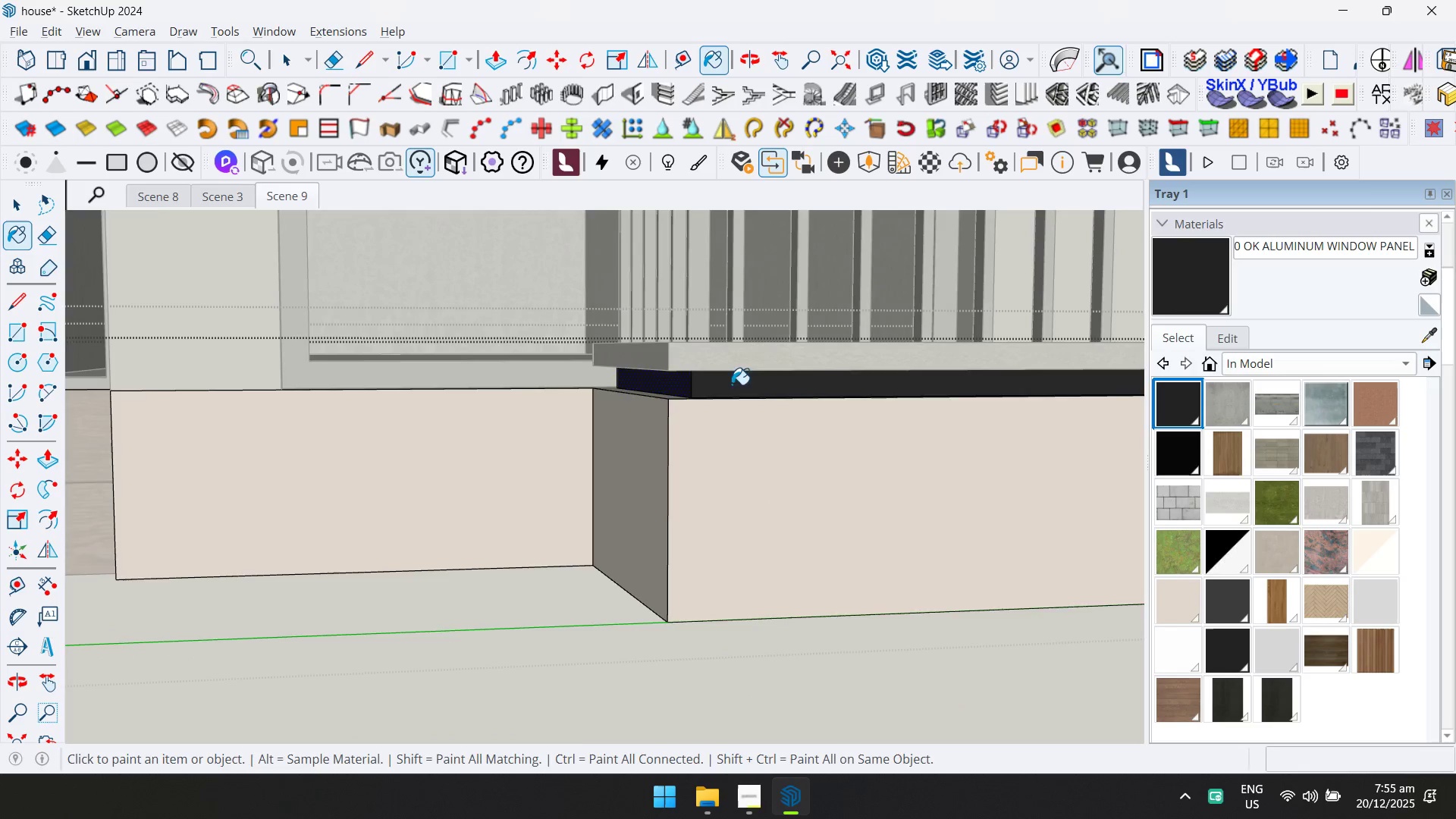 
scroll: coordinate [707, 406], scroll_direction: up, amount: 9.0
 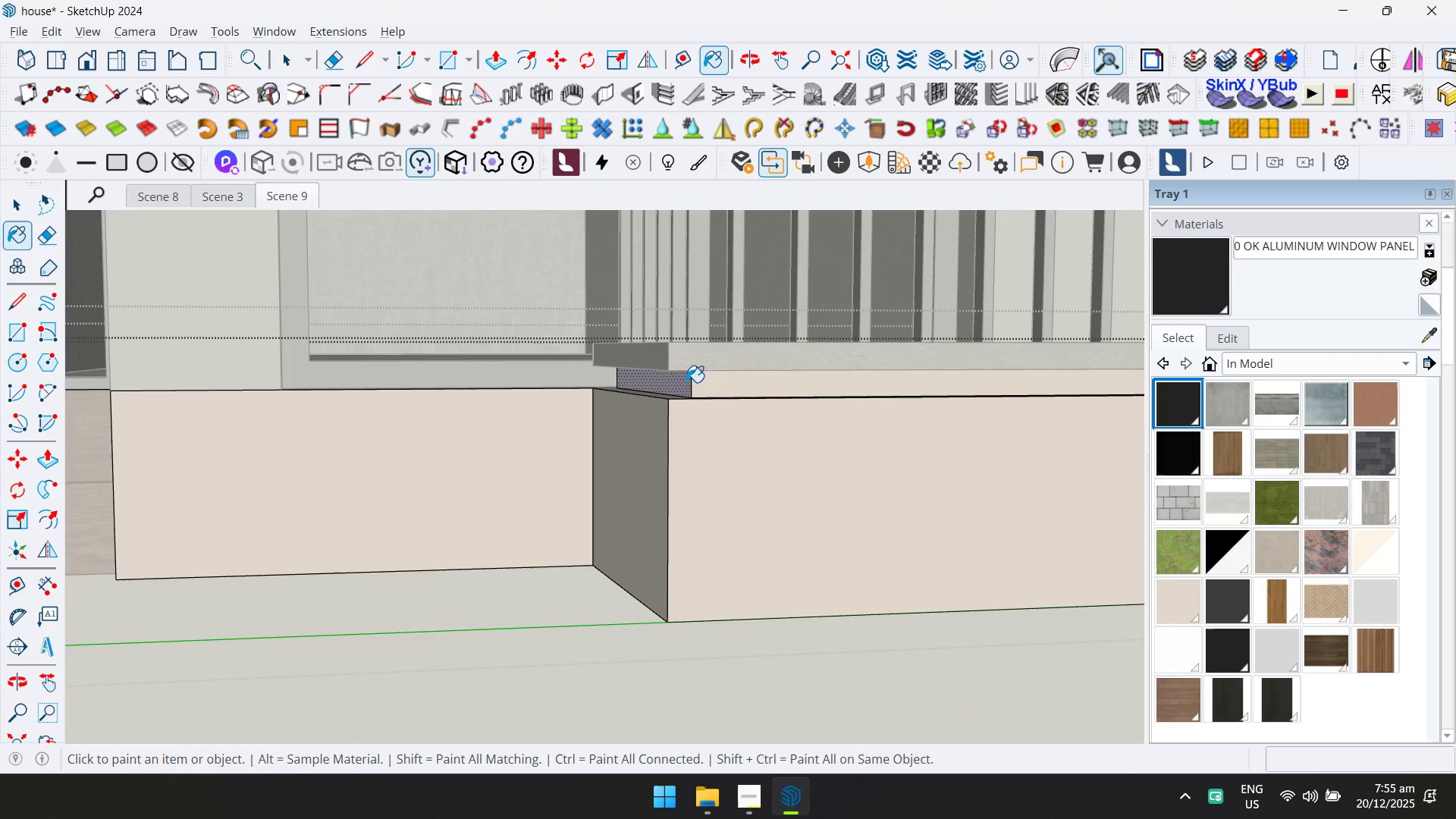 
hold_key(key=ShiftLeft, duration=0.45)
 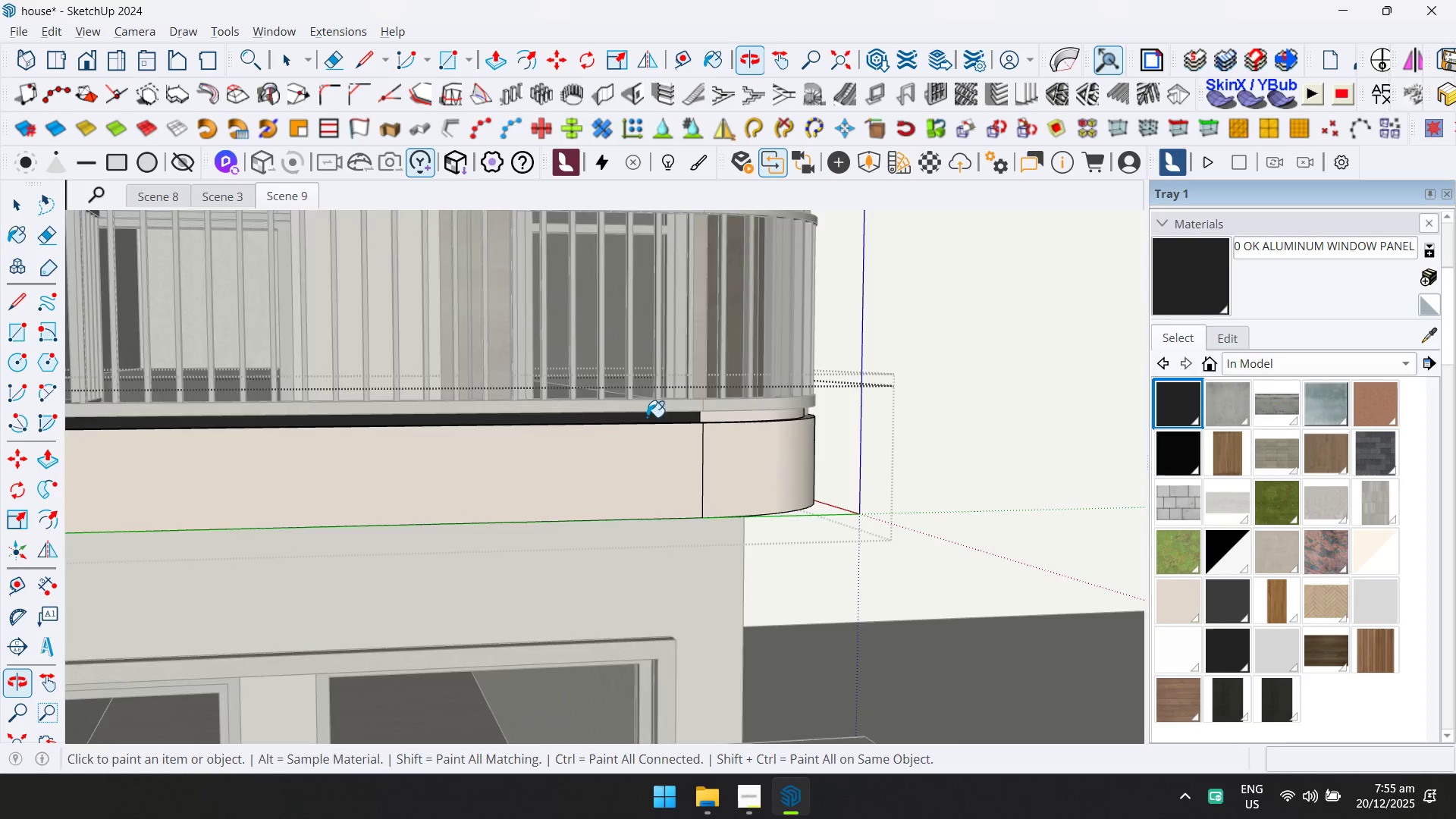 
scroll: coordinate [845, 384], scroll_direction: down, amount: 8.0
 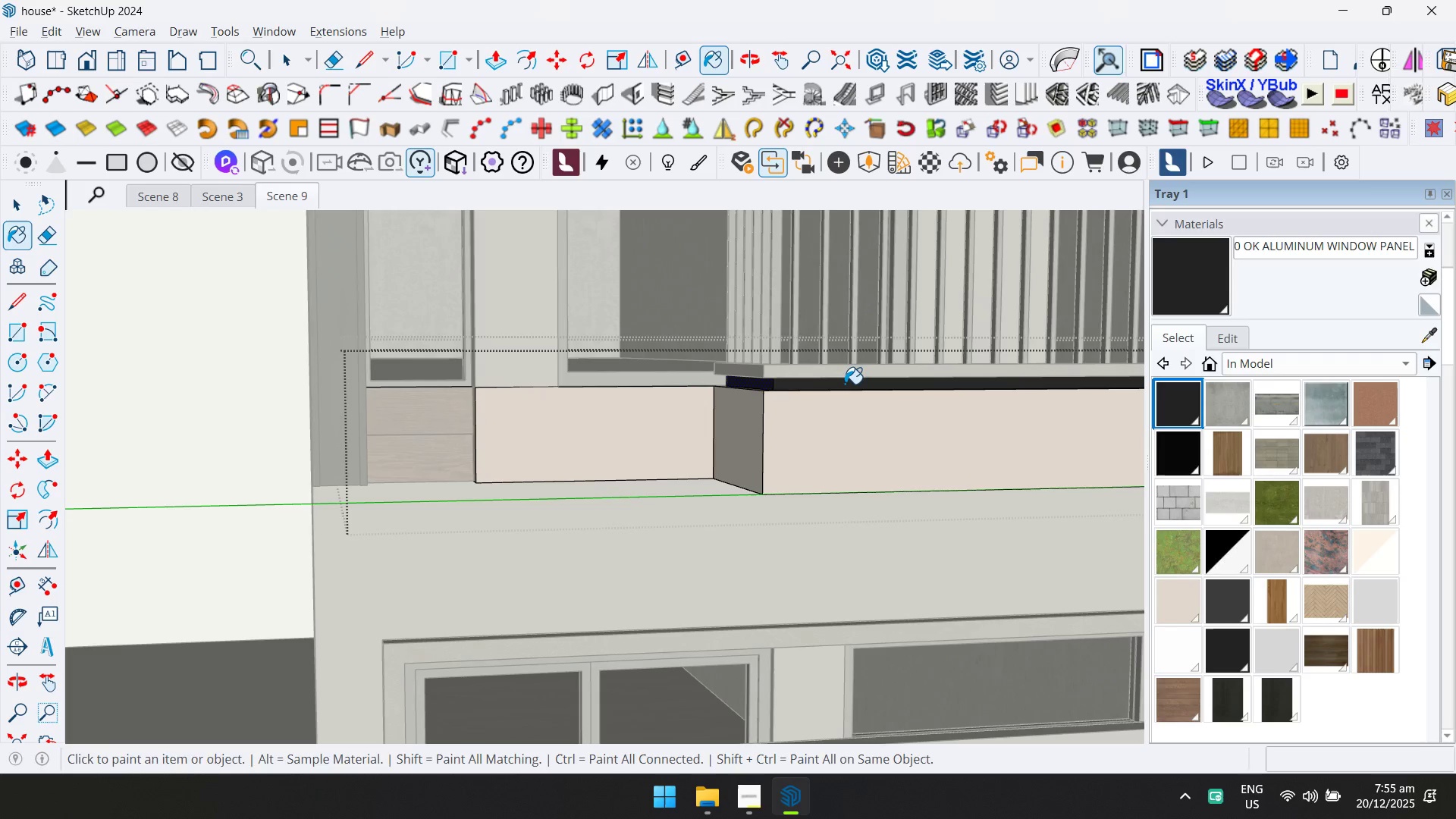 
scroll: coordinate [548, 375], scroll_direction: up, amount: 2.0
 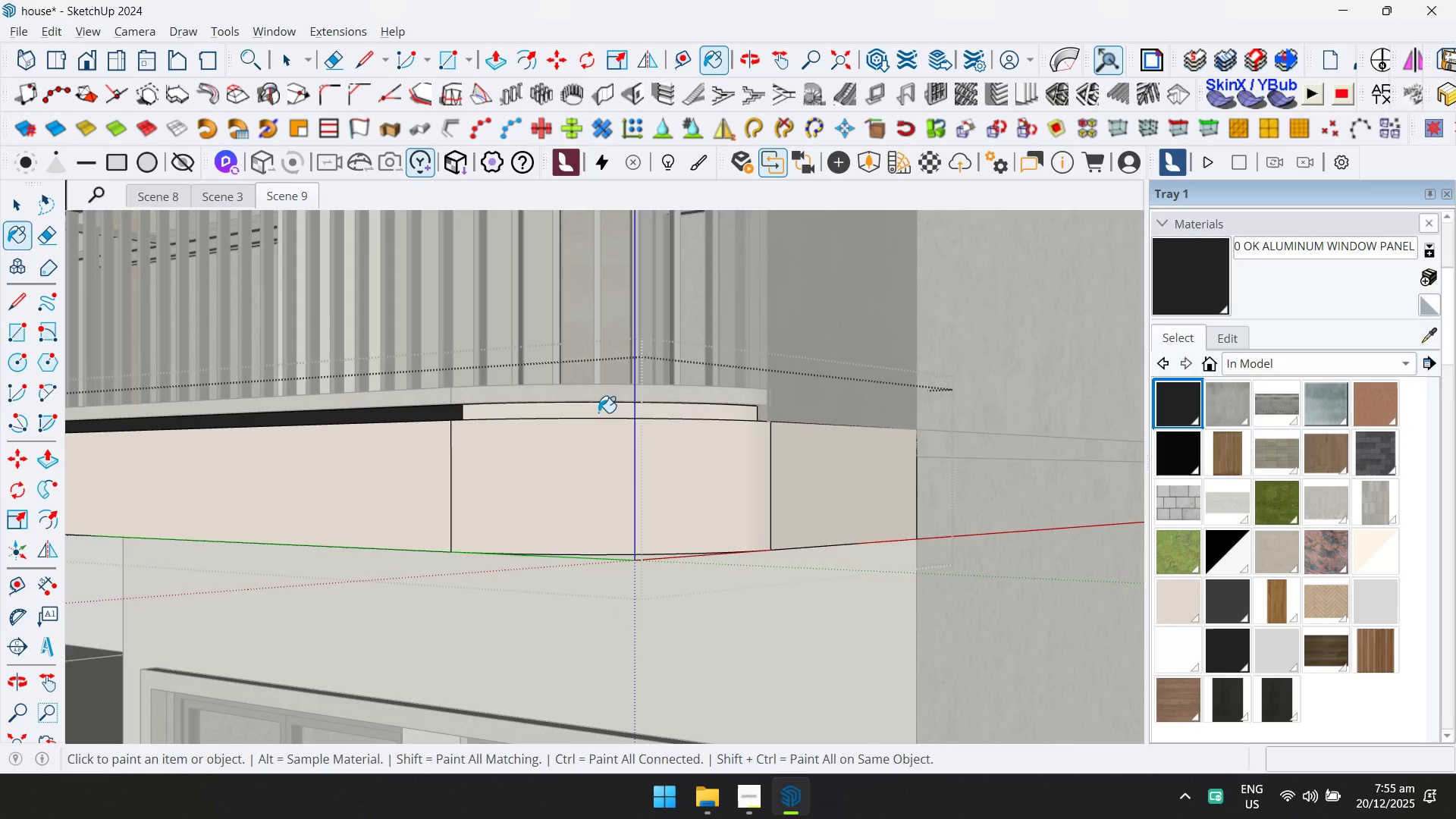 
key(Space)
 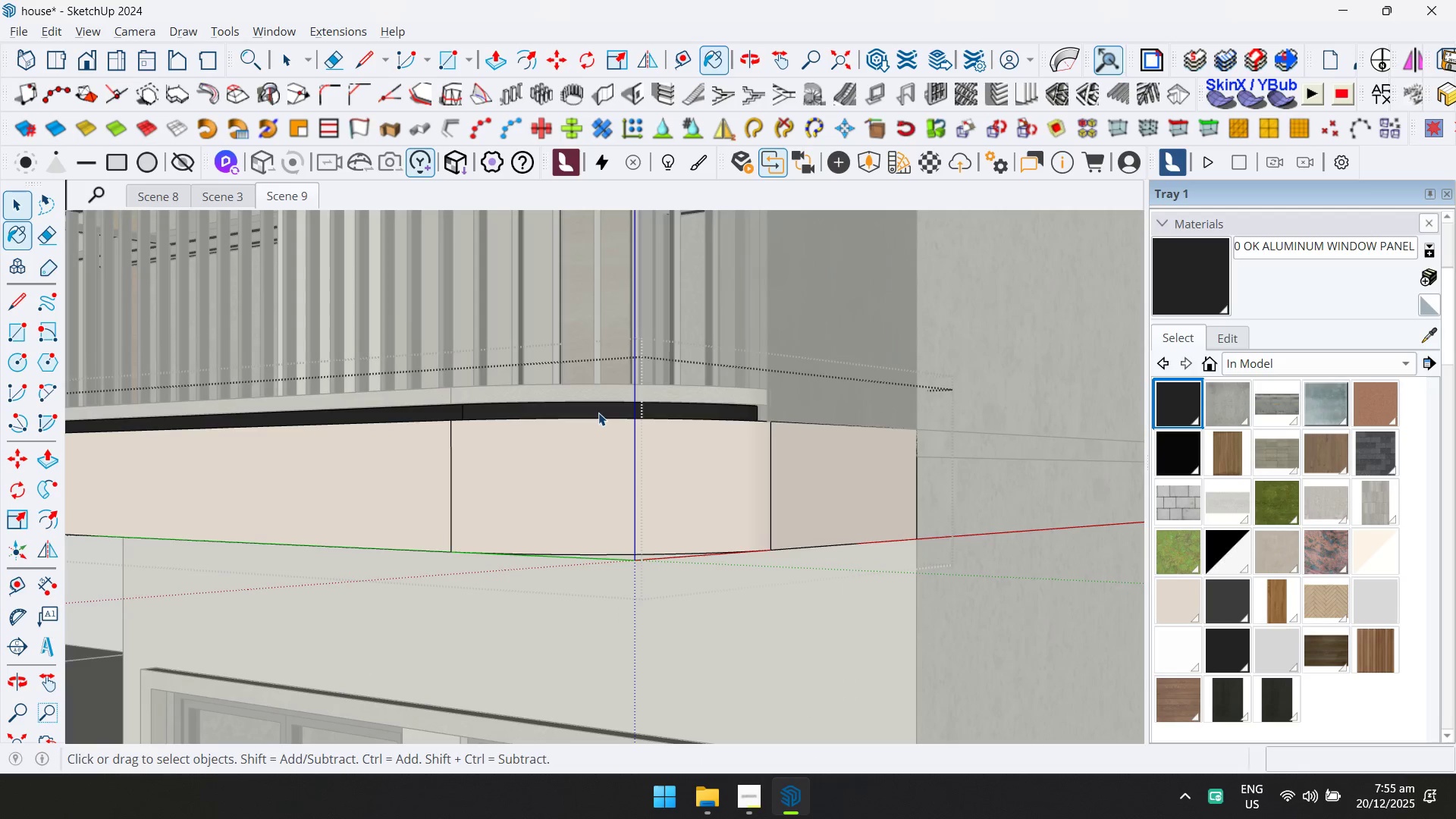 
key(Escape)
 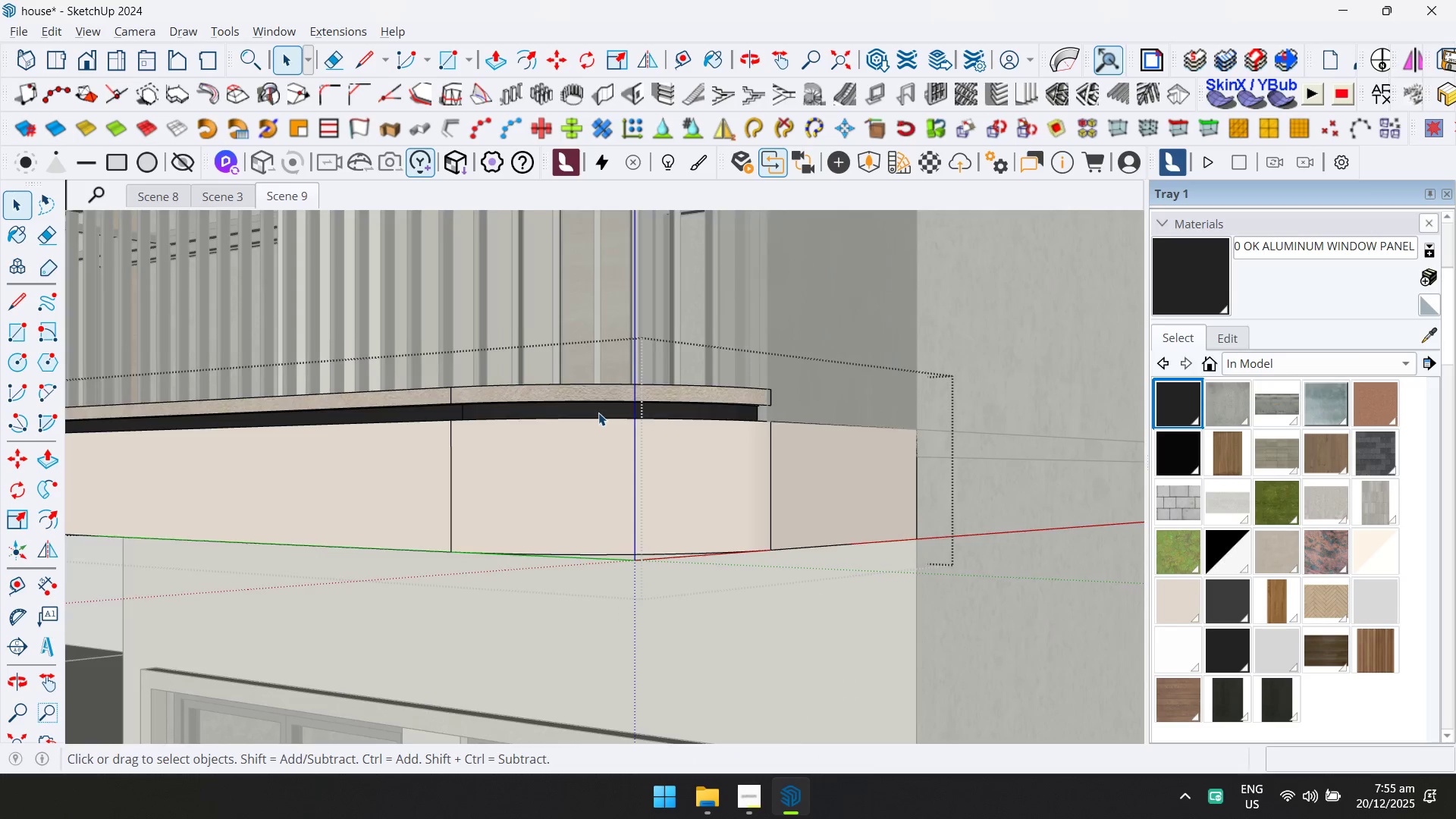 
key(Escape)
 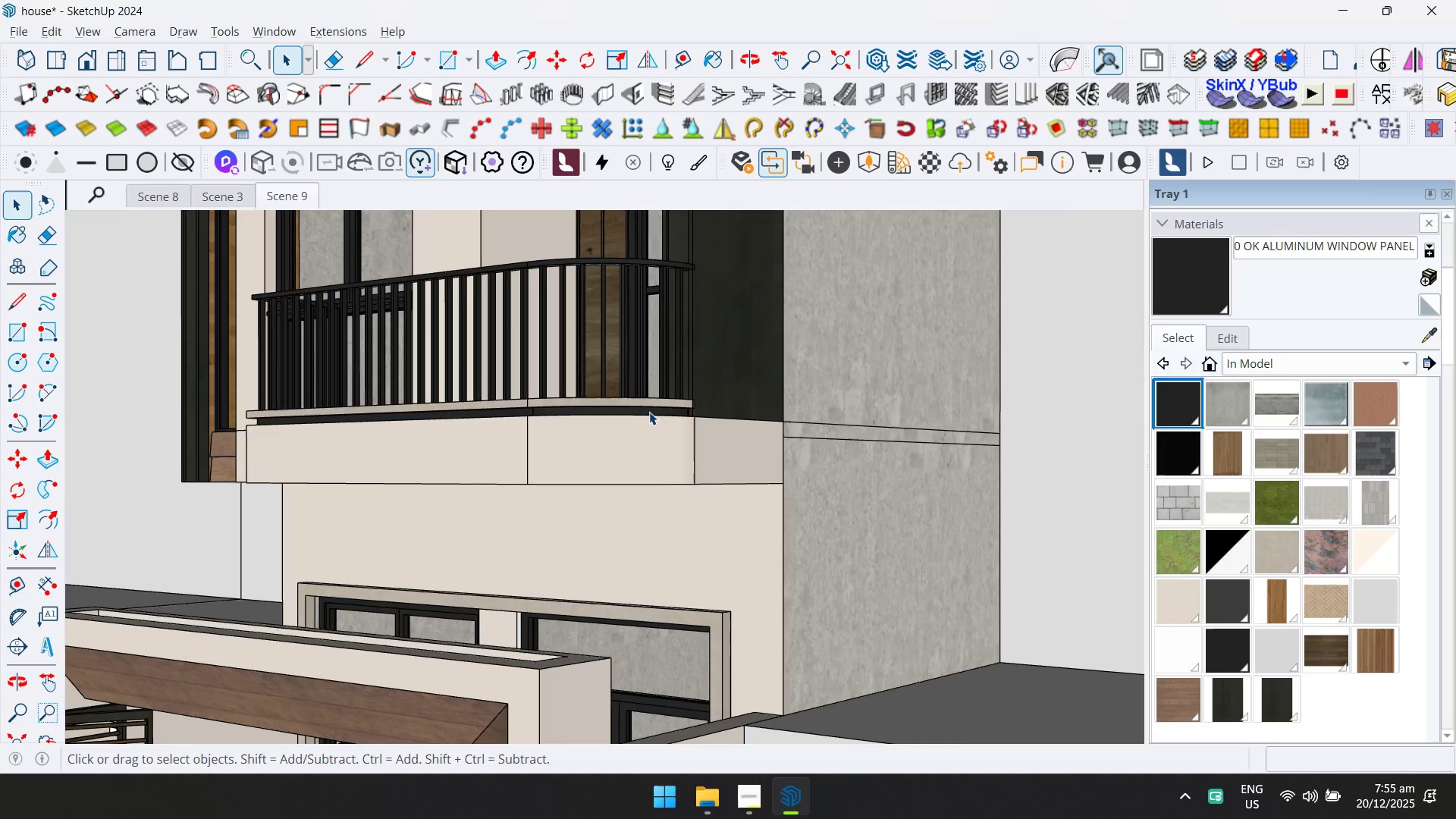 
key(Escape)
 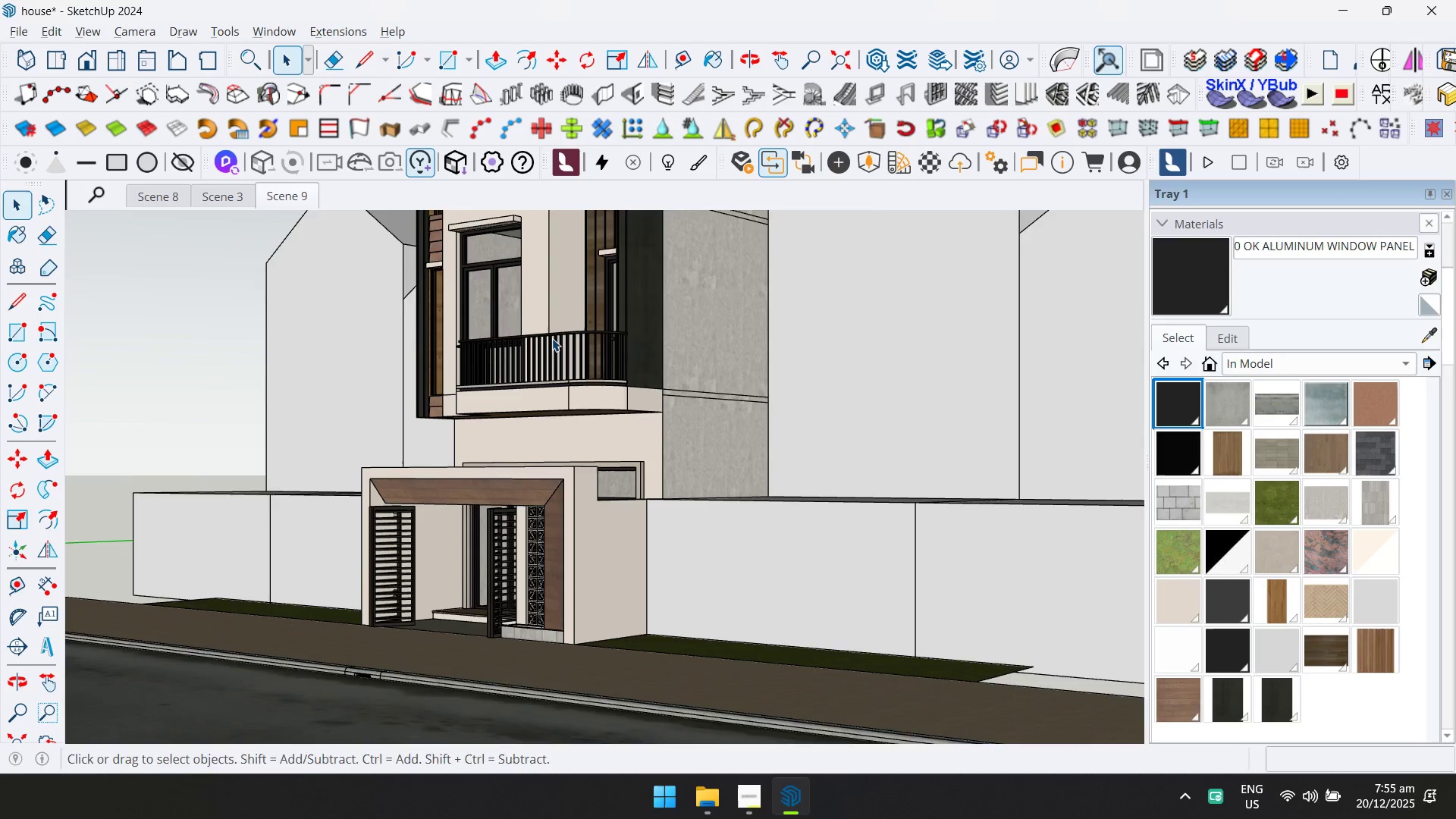 
hold_key(key=ShiftLeft, duration=0.33)
 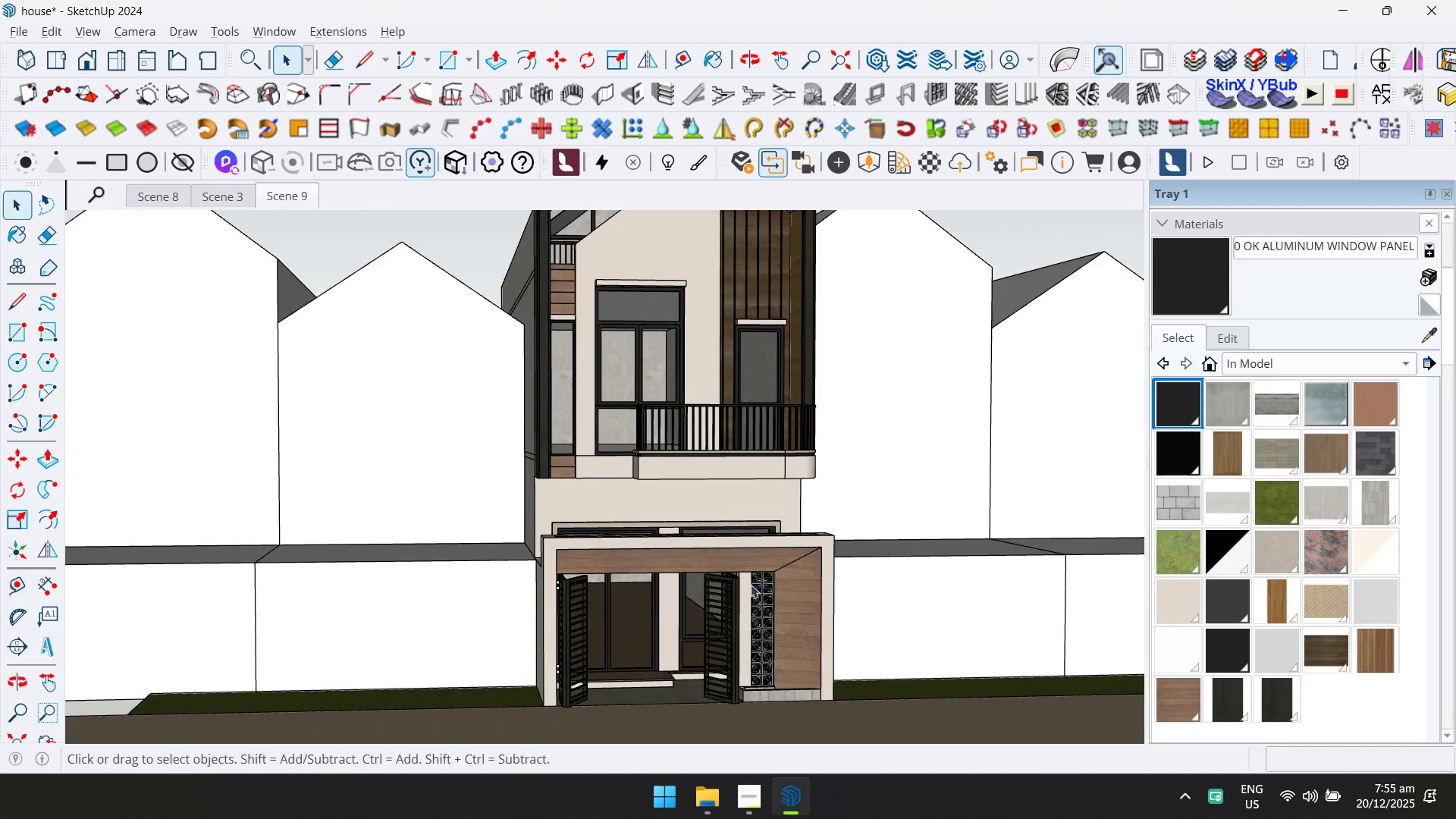 
scroll: coordinate [551, 338], scroll_direction: down, amount: 18.0
 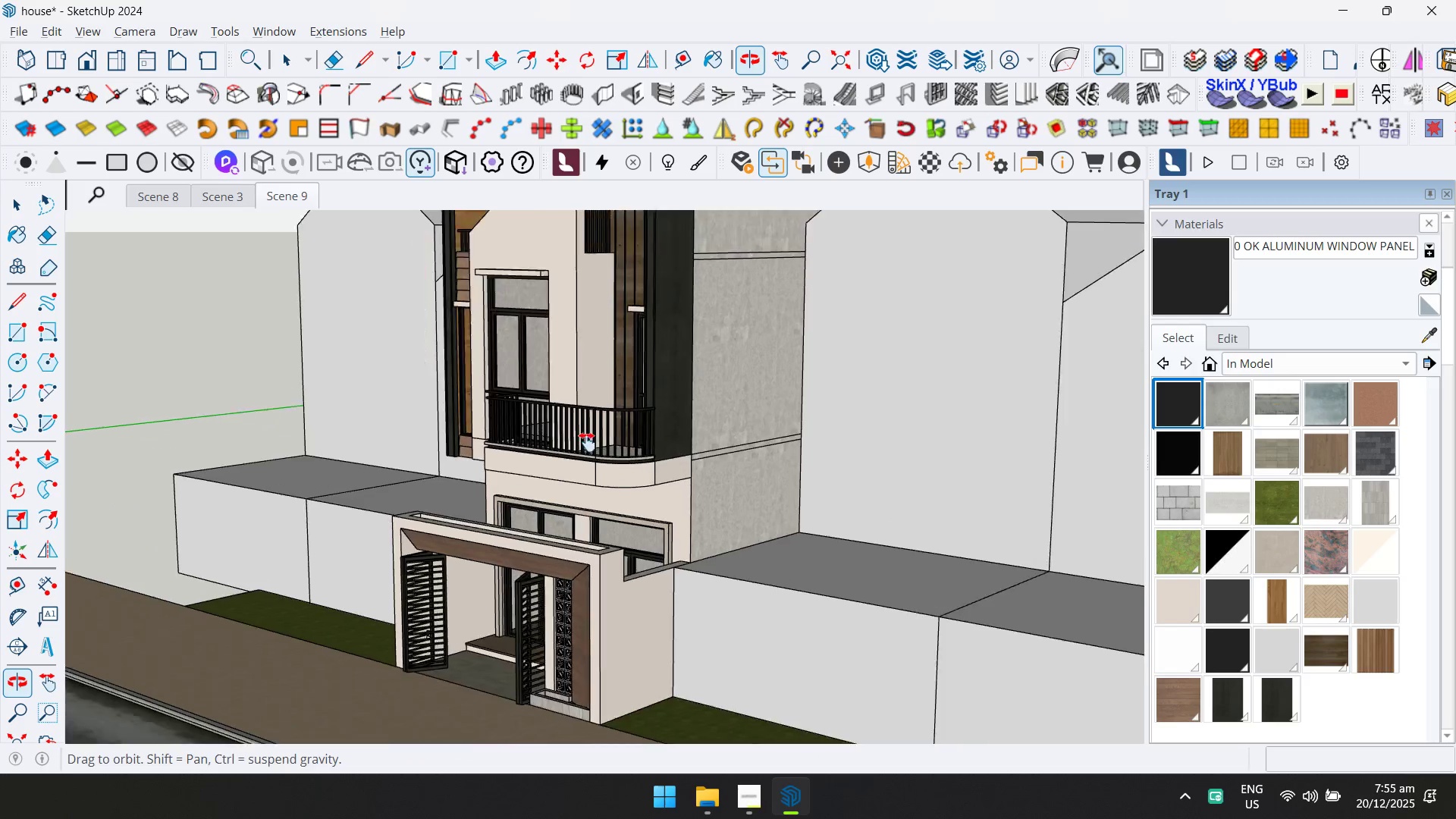 
hold_key(key=ShiftLeft, duration=0.31)
 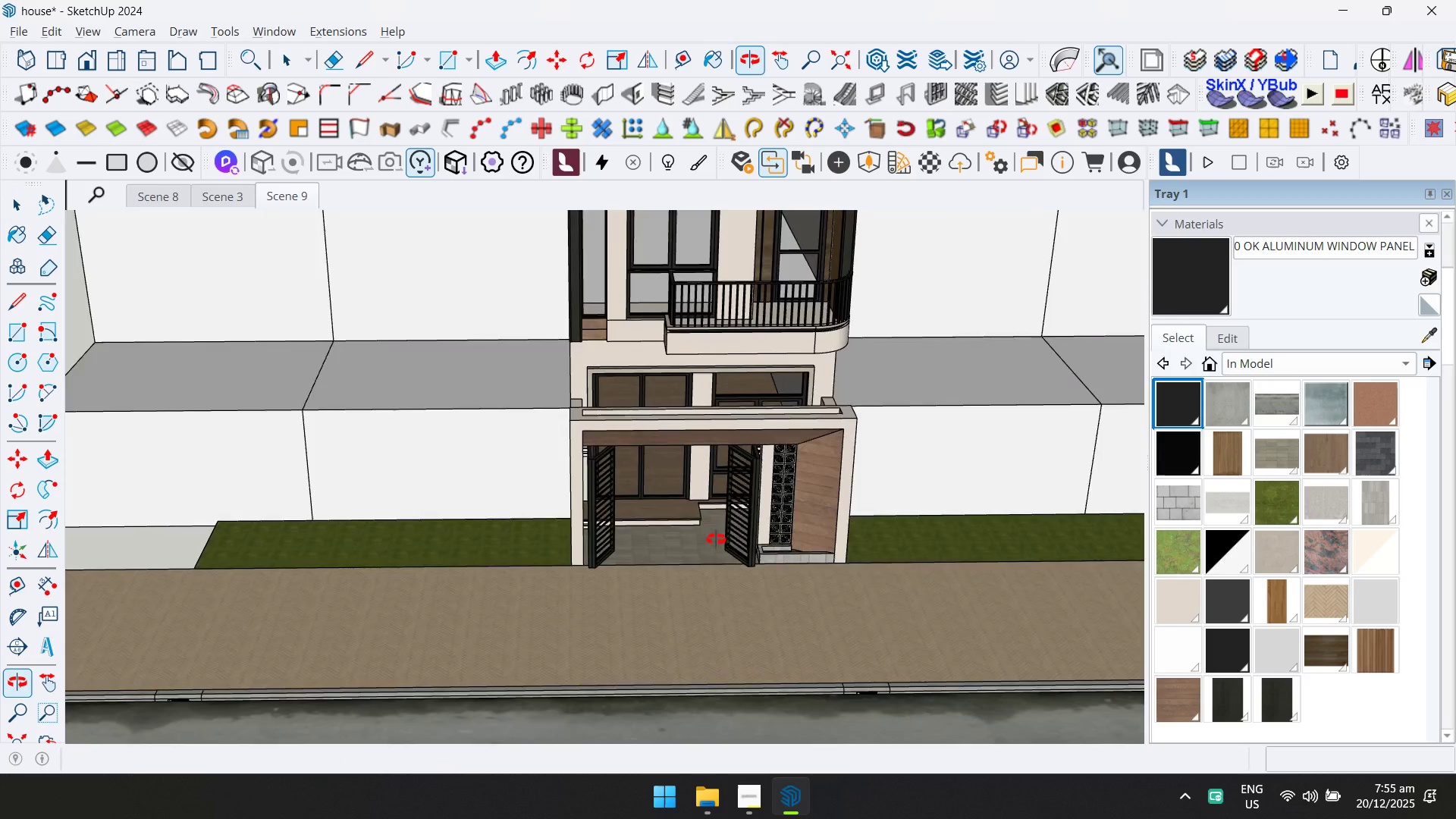 
scroll: coordinate [799, 581], scroll_direction: up, amount: 15.0
 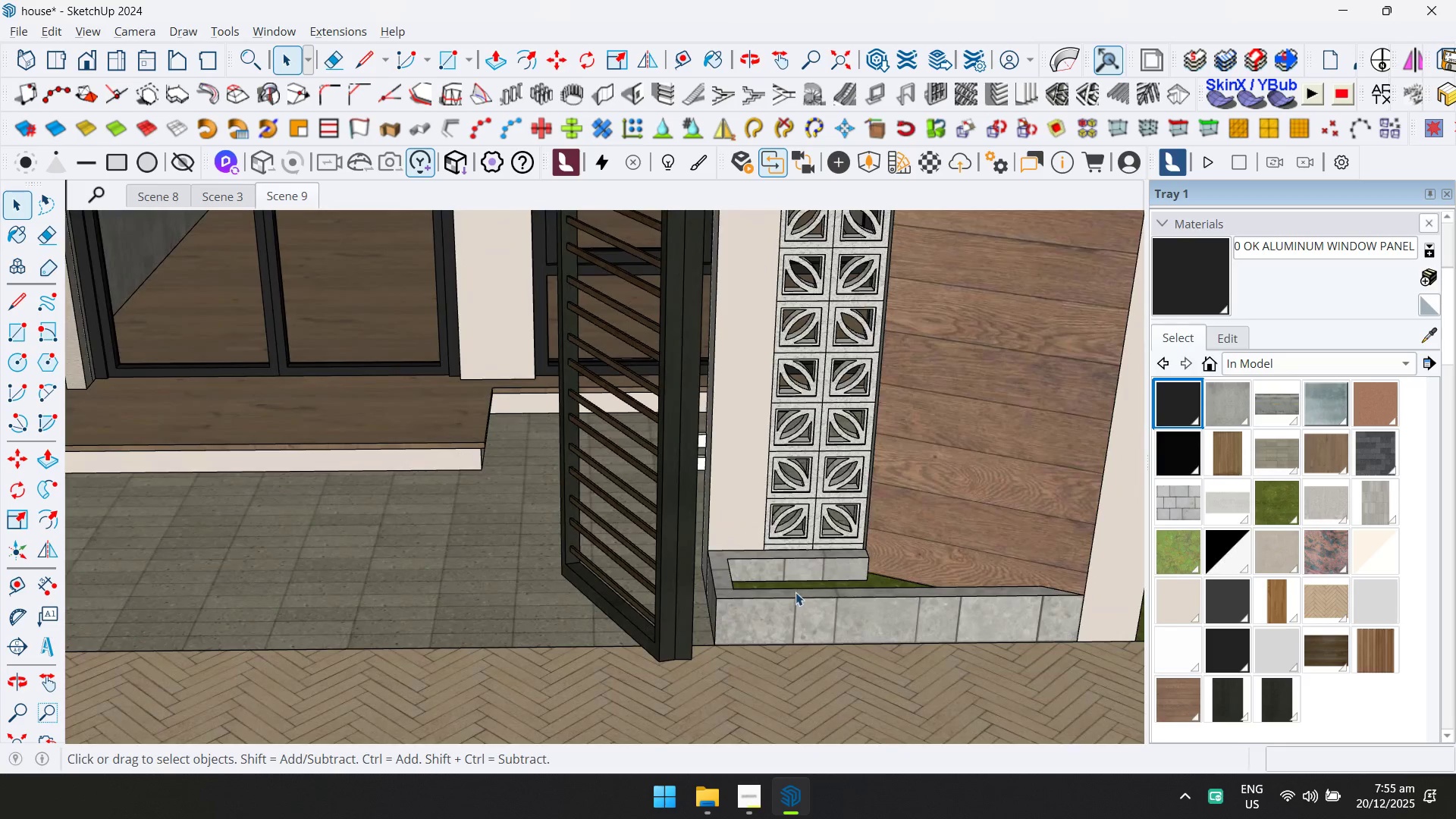 
scroll: coordinate [710, 541], scroll_direction: down, amount: 12.0
 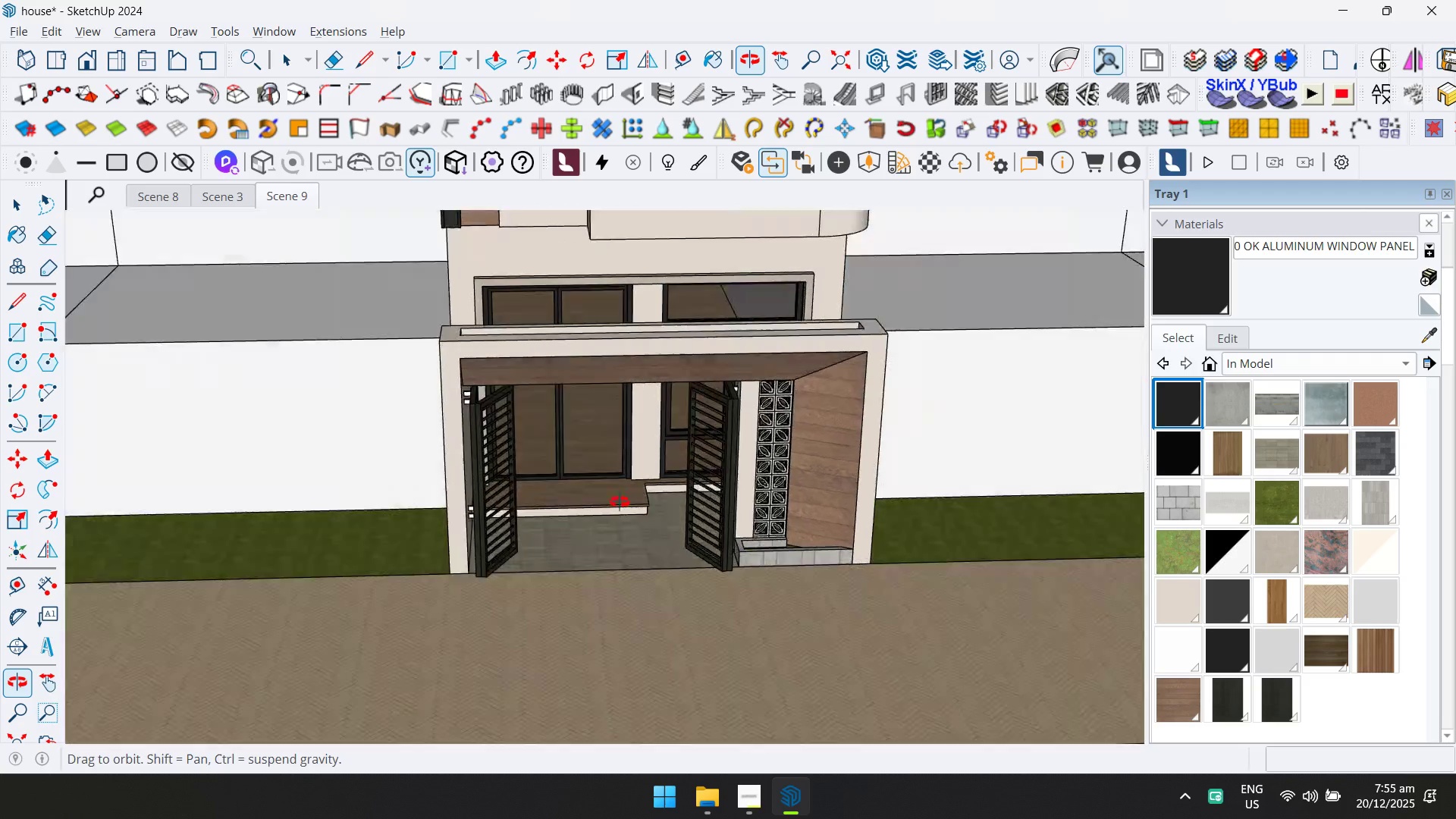 
hold_key(key=ShiftLeft, duration=0.64)
 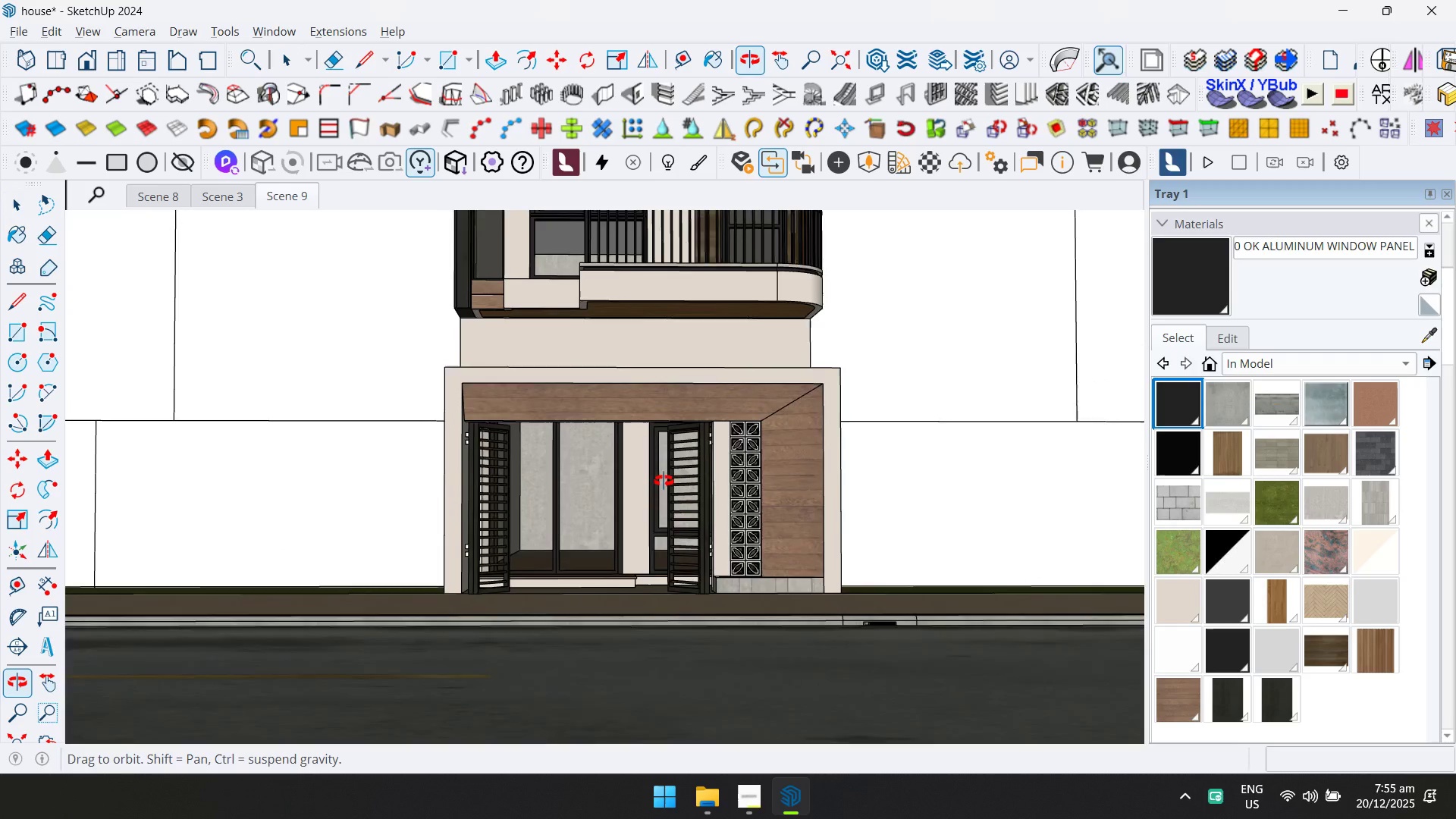 
key(Control+S)
 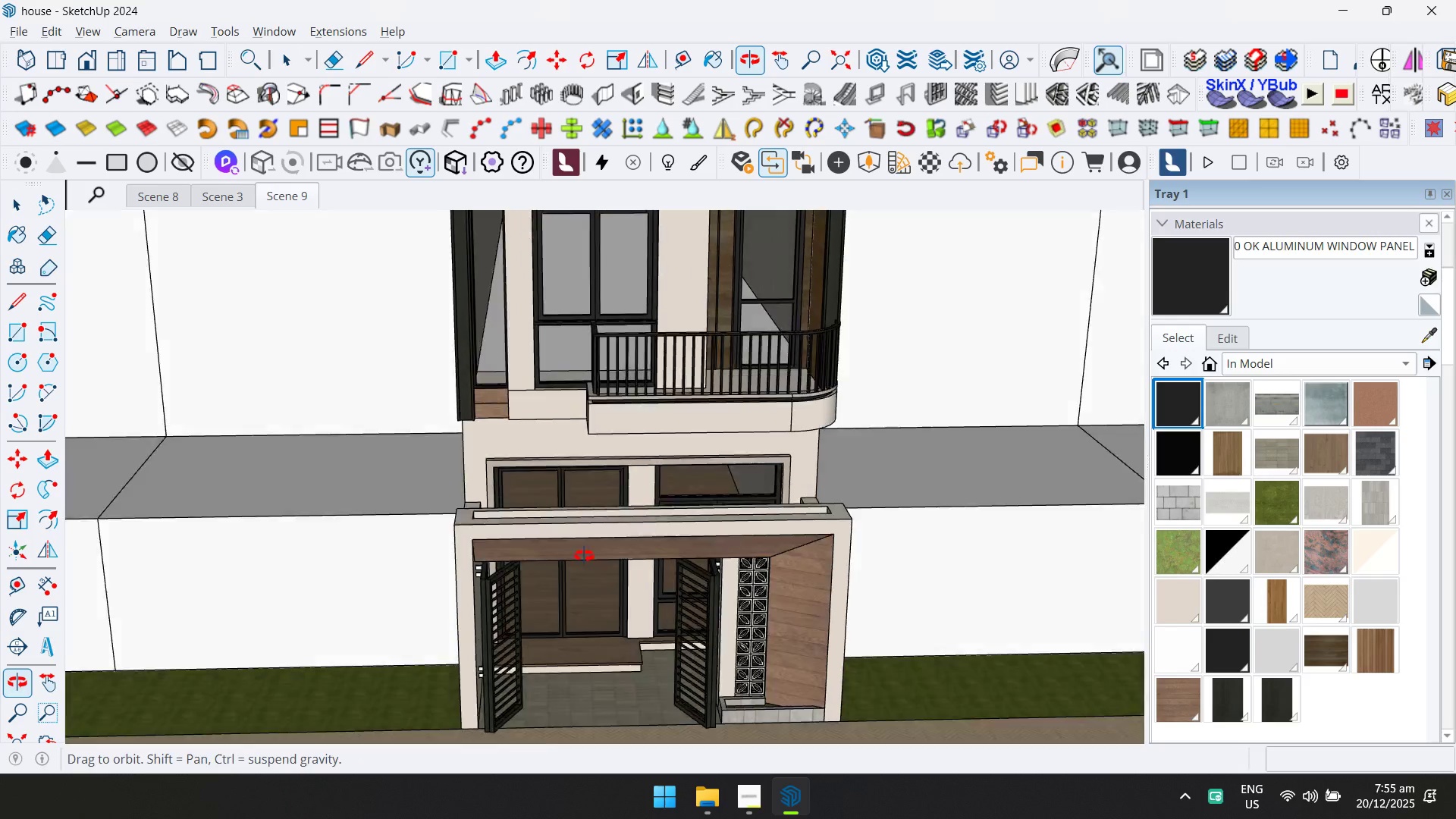 
key(Shift+ShiftLeft)
 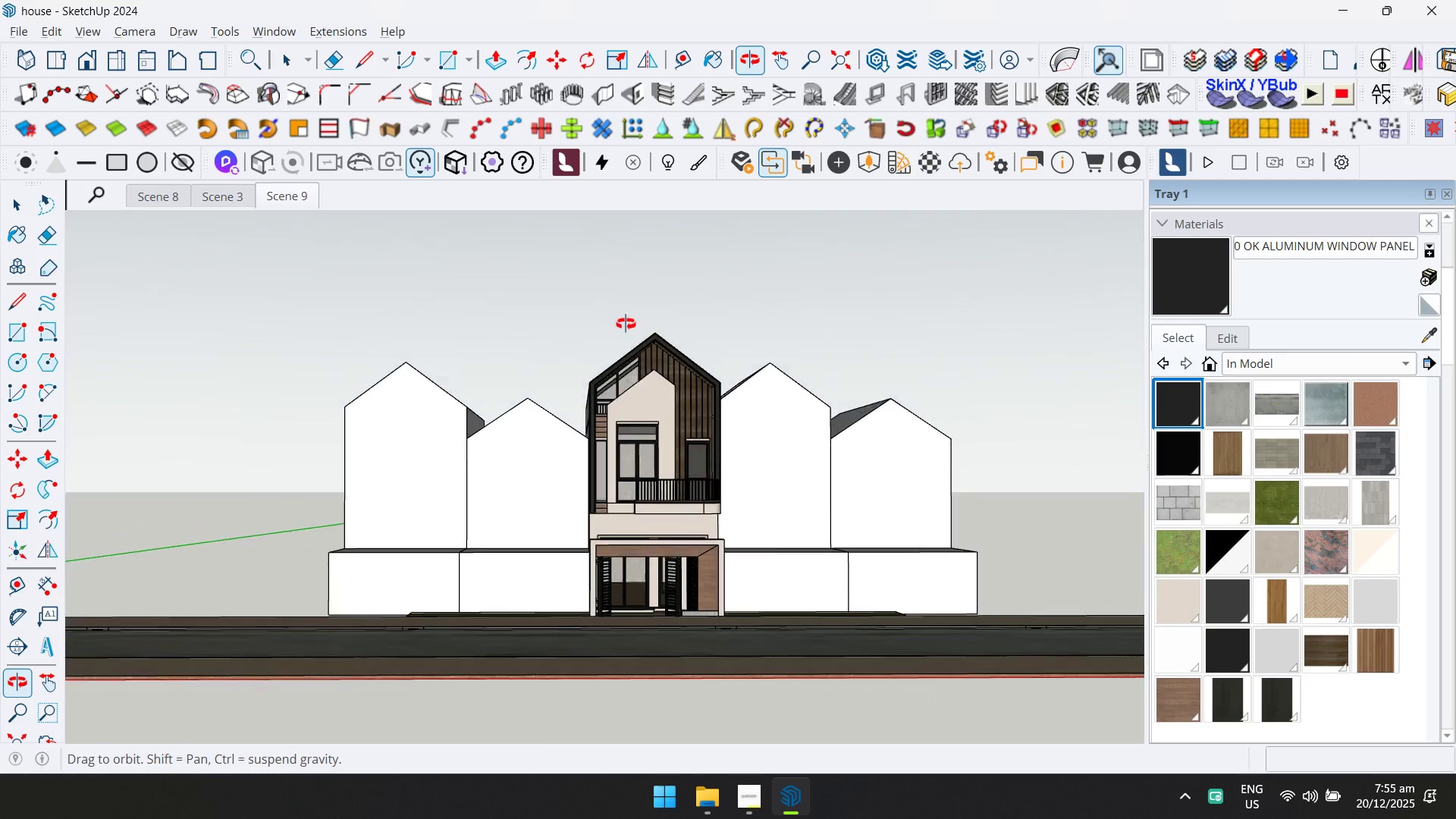 
scroll: coordinate [665, 434], scroll_direction: down, amount: 11.0
 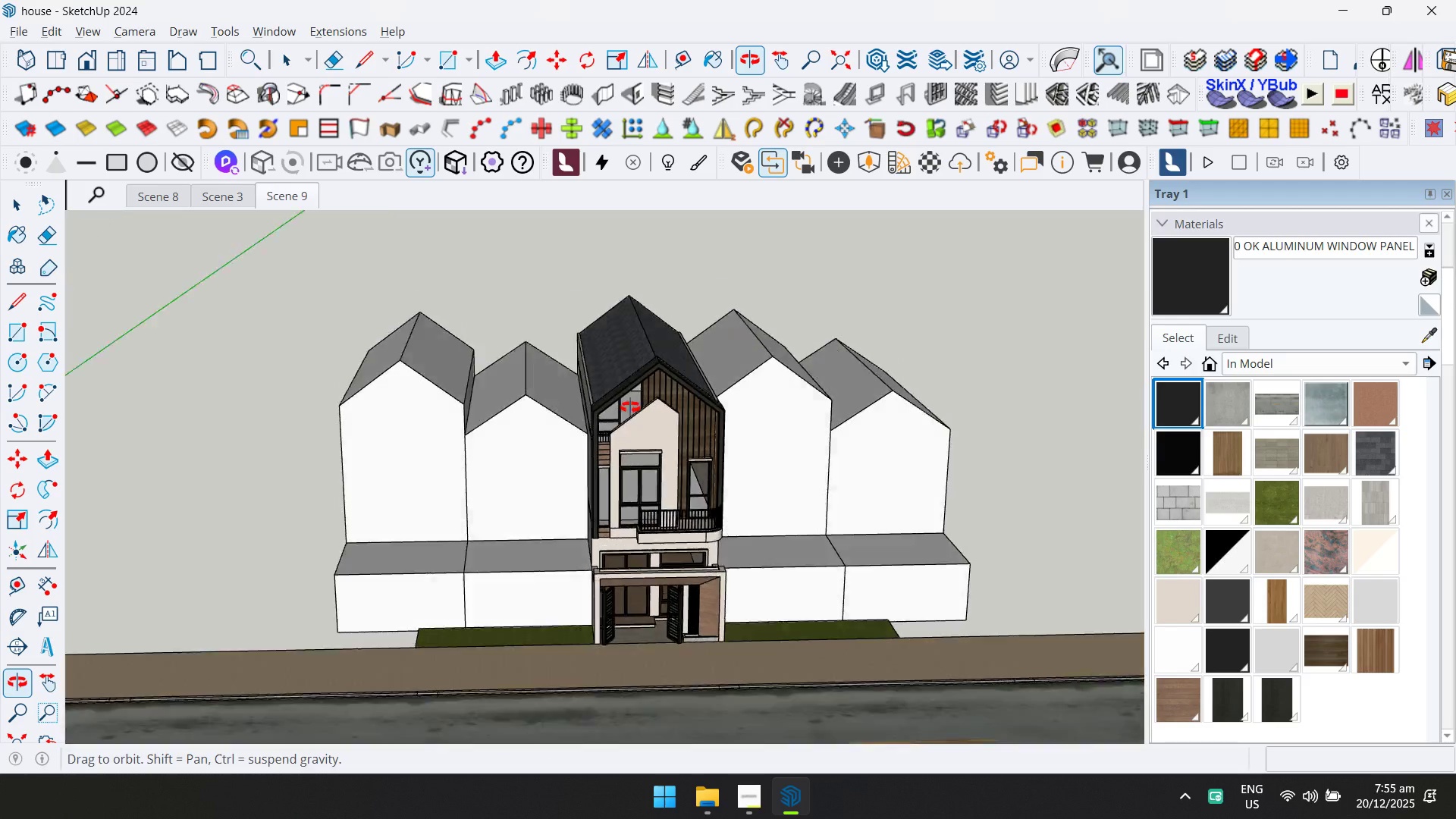 
hold_key(key=ControlLeft, duration=0.62)
scroll: coordinate [673, 488], scroll_direction: up, amount: 2.0
 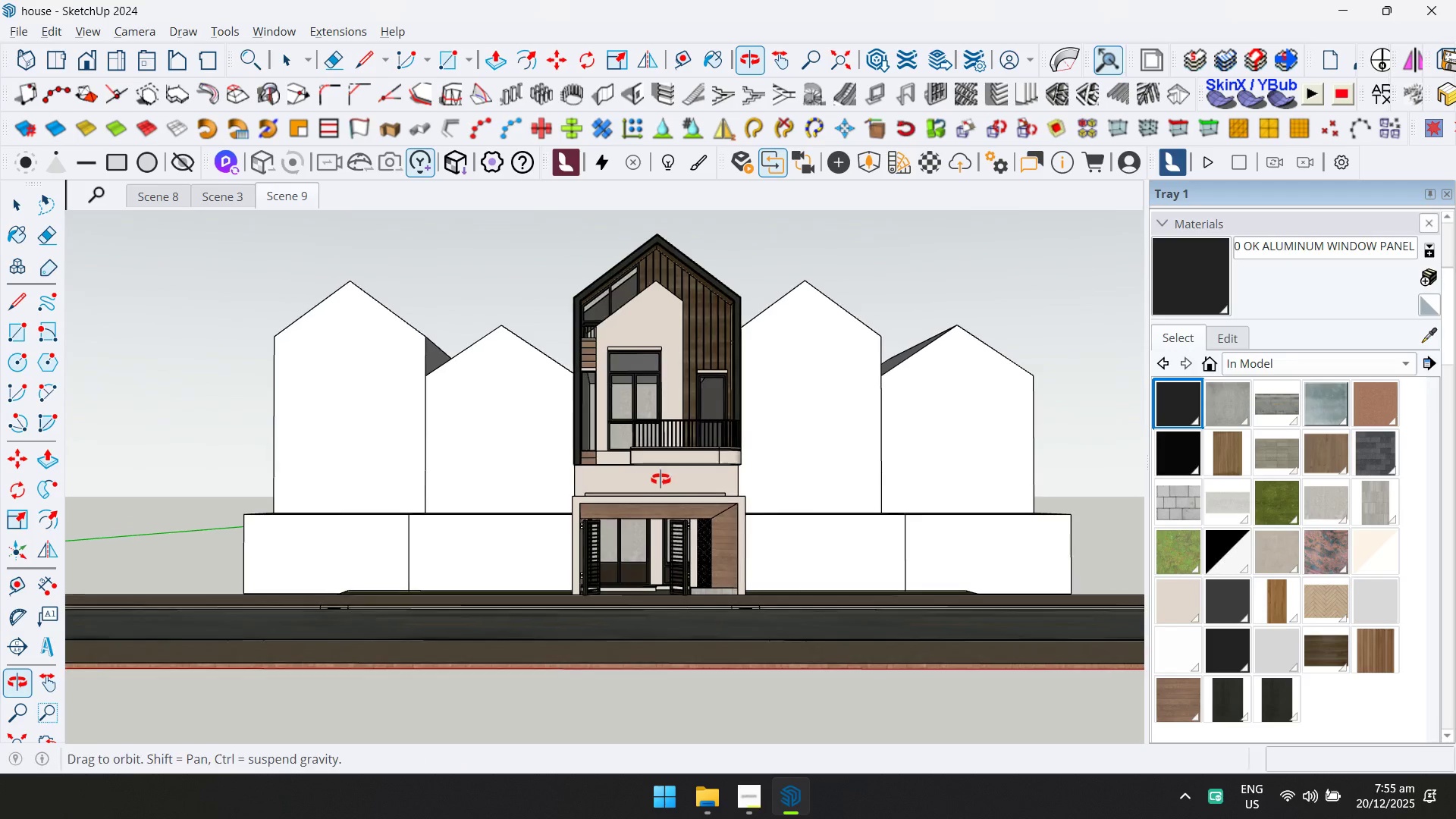 
key(Control+S)
 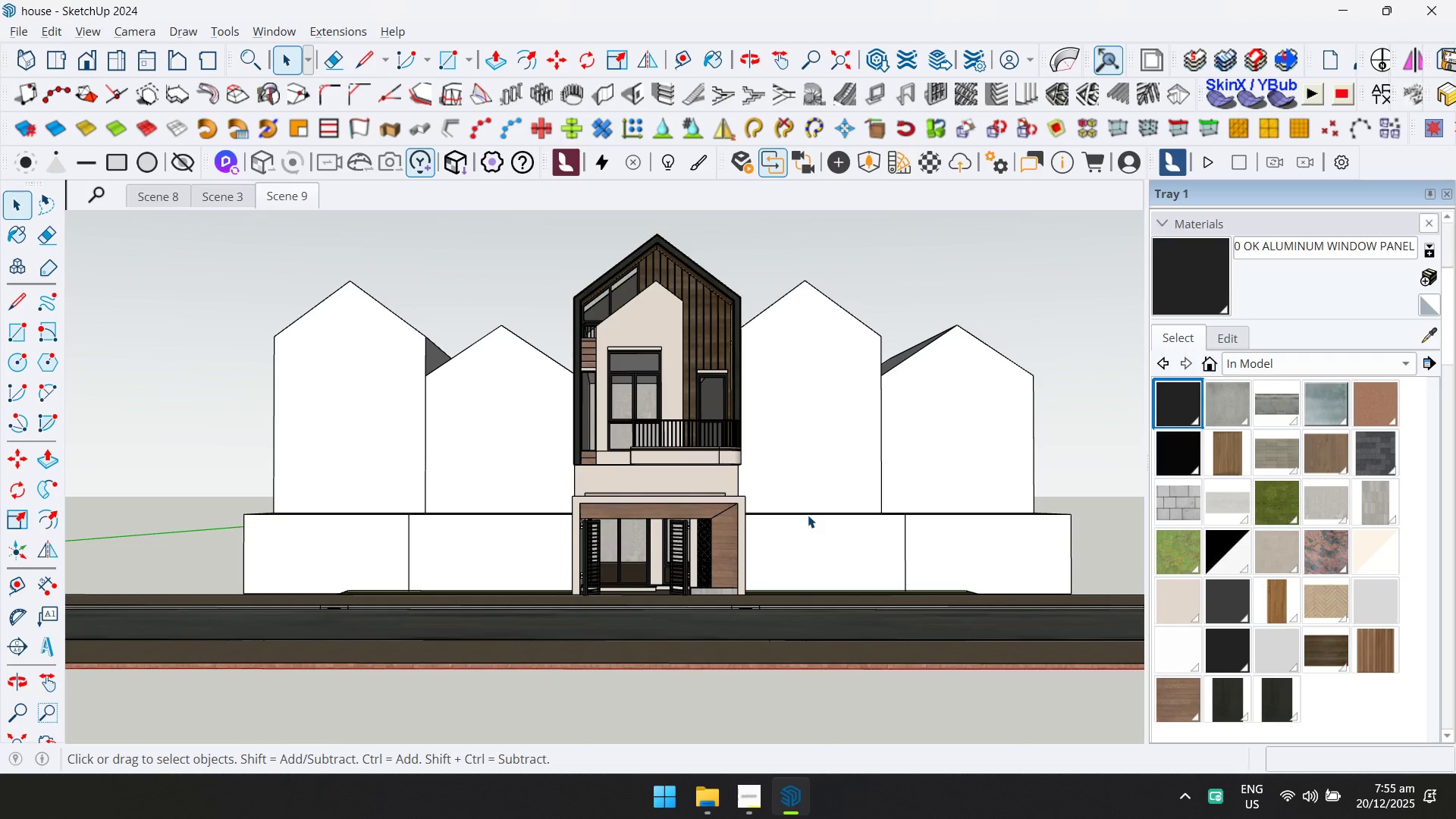 
wait(5.44)
 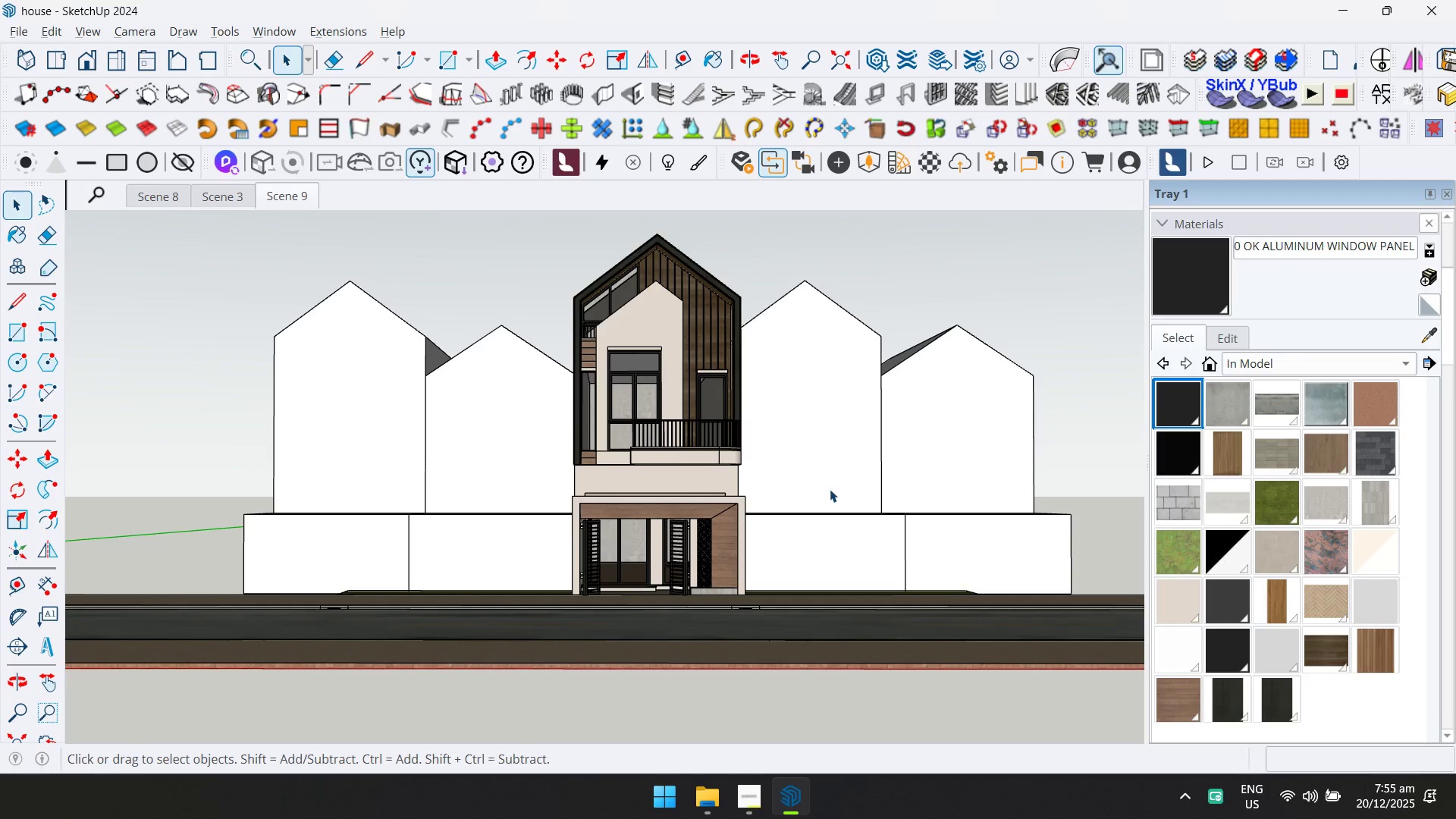 
scroll: coordinate [817, 399], scroll_direction: down, amount: 4.0
 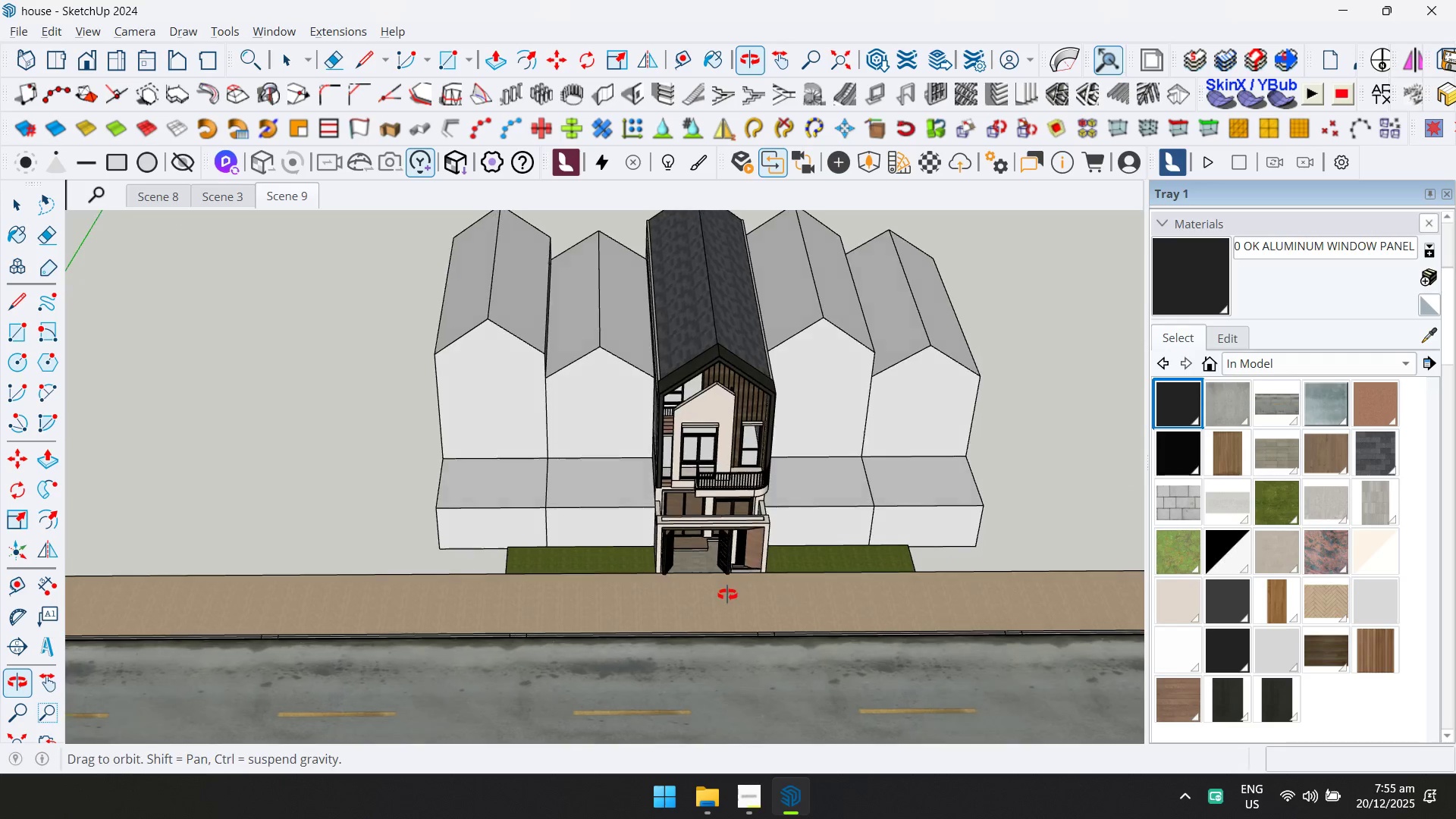 
scroll: coordinate [716, 566], scroll_direction: up, amount: 6.0
 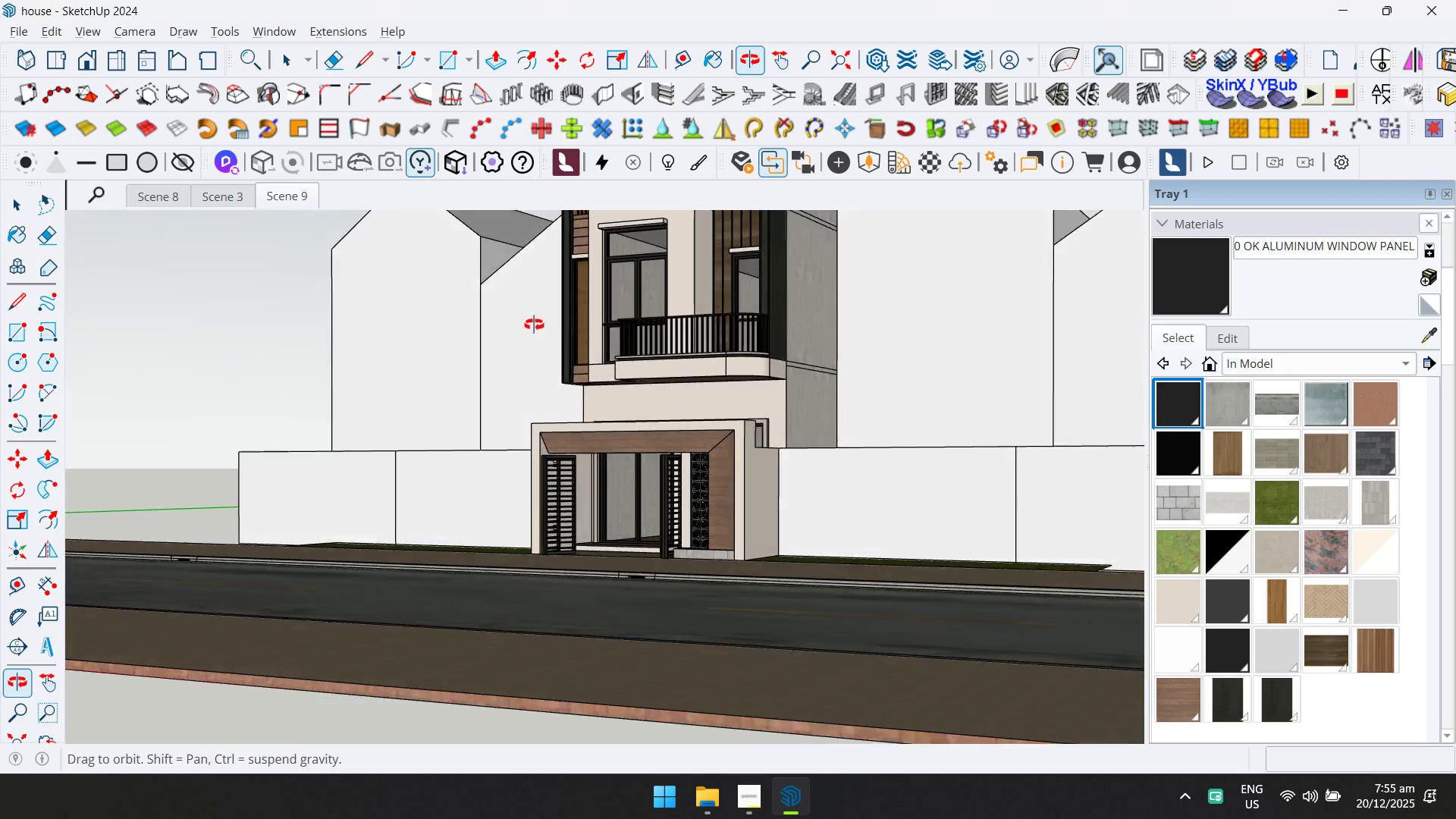 
hold_key(key=ShiftLeft, duration=0.48)
scroll: coordinate [716, 360], scroll_direction: down, amount: 1.0
 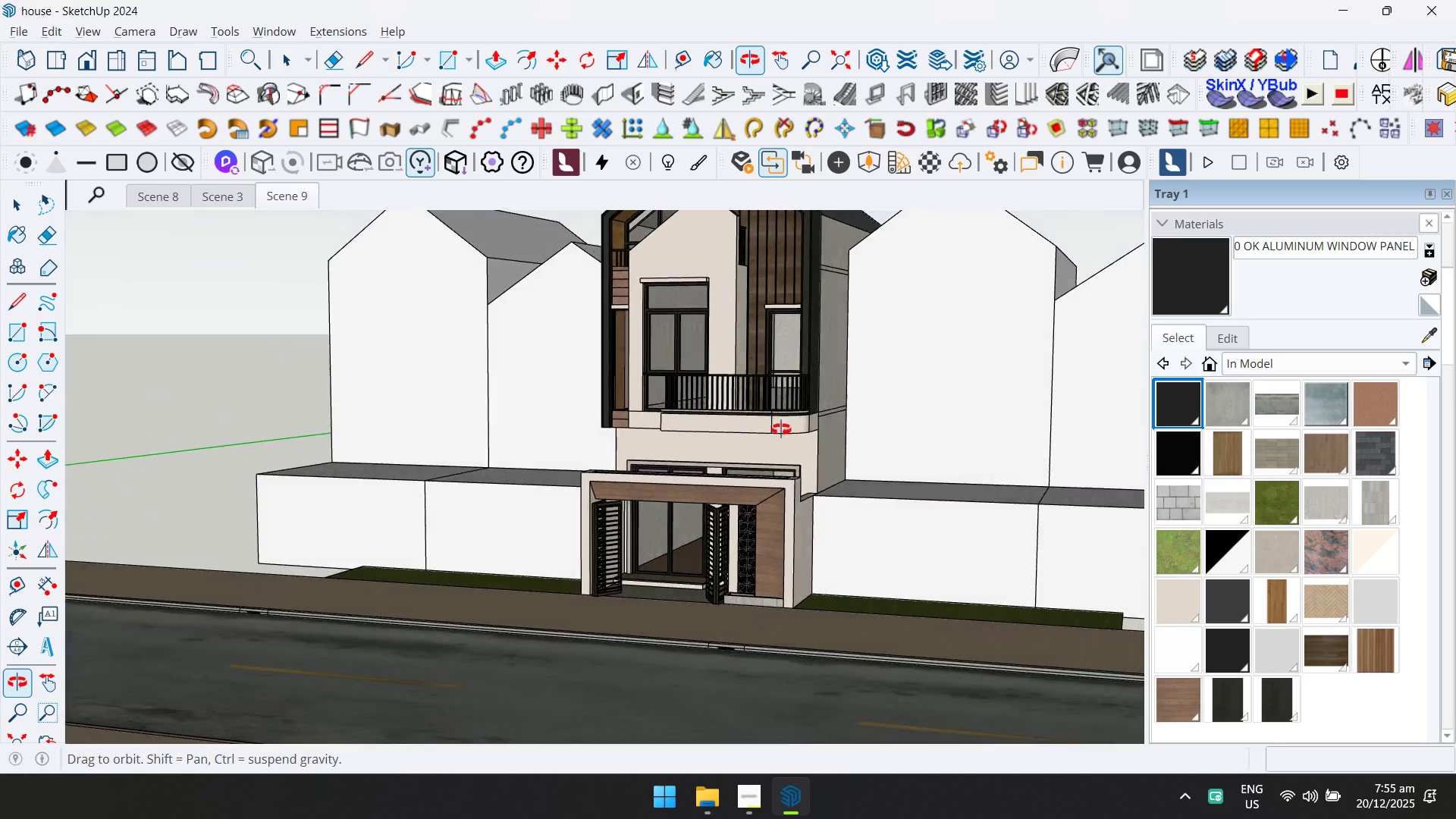 
scroll: coordinate [500, 428], scroll_direction: none, amount: 0.0
 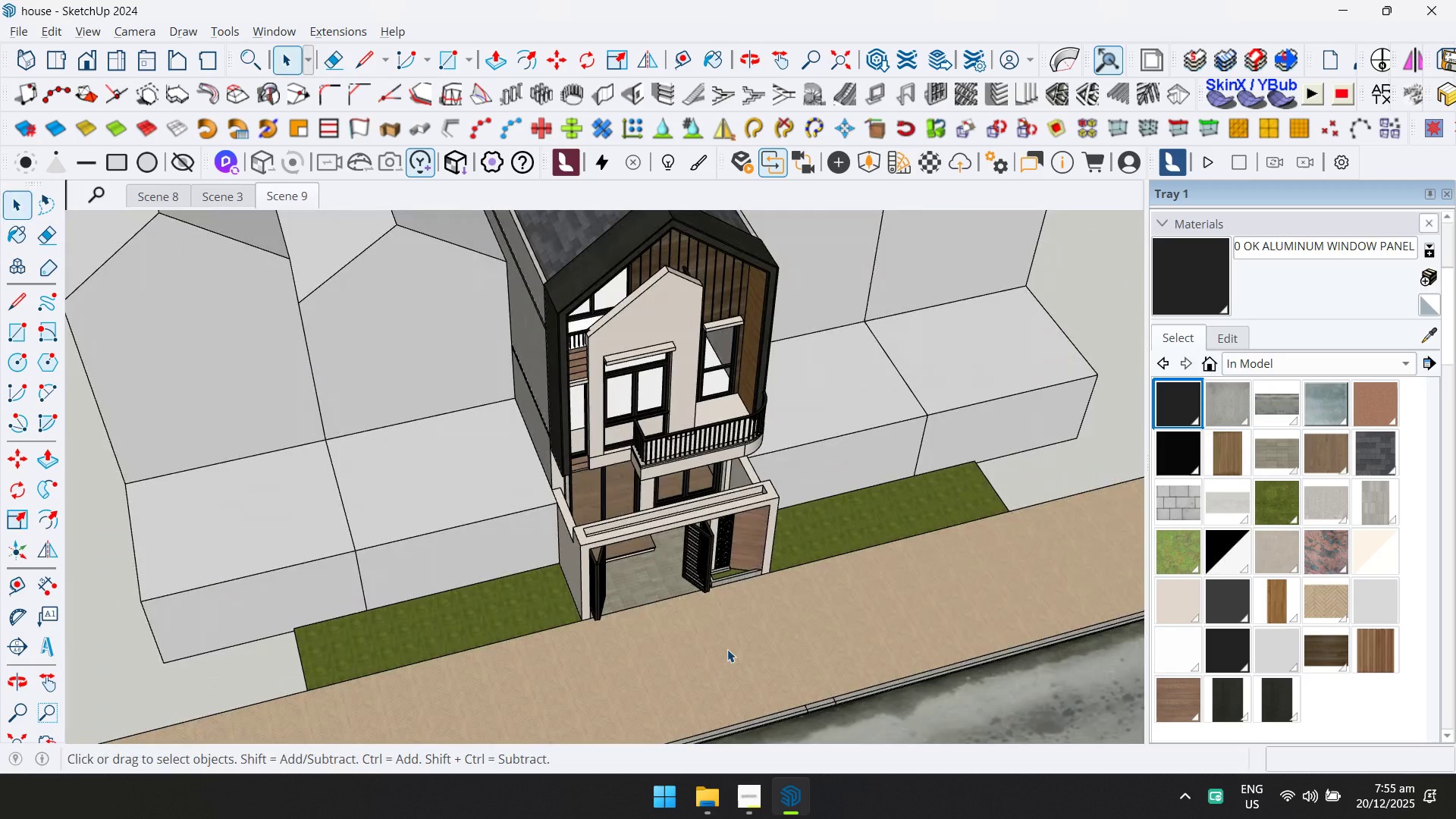 
scroll: coordinate [737, 539], scroll_direction: down, amount: 11.0
 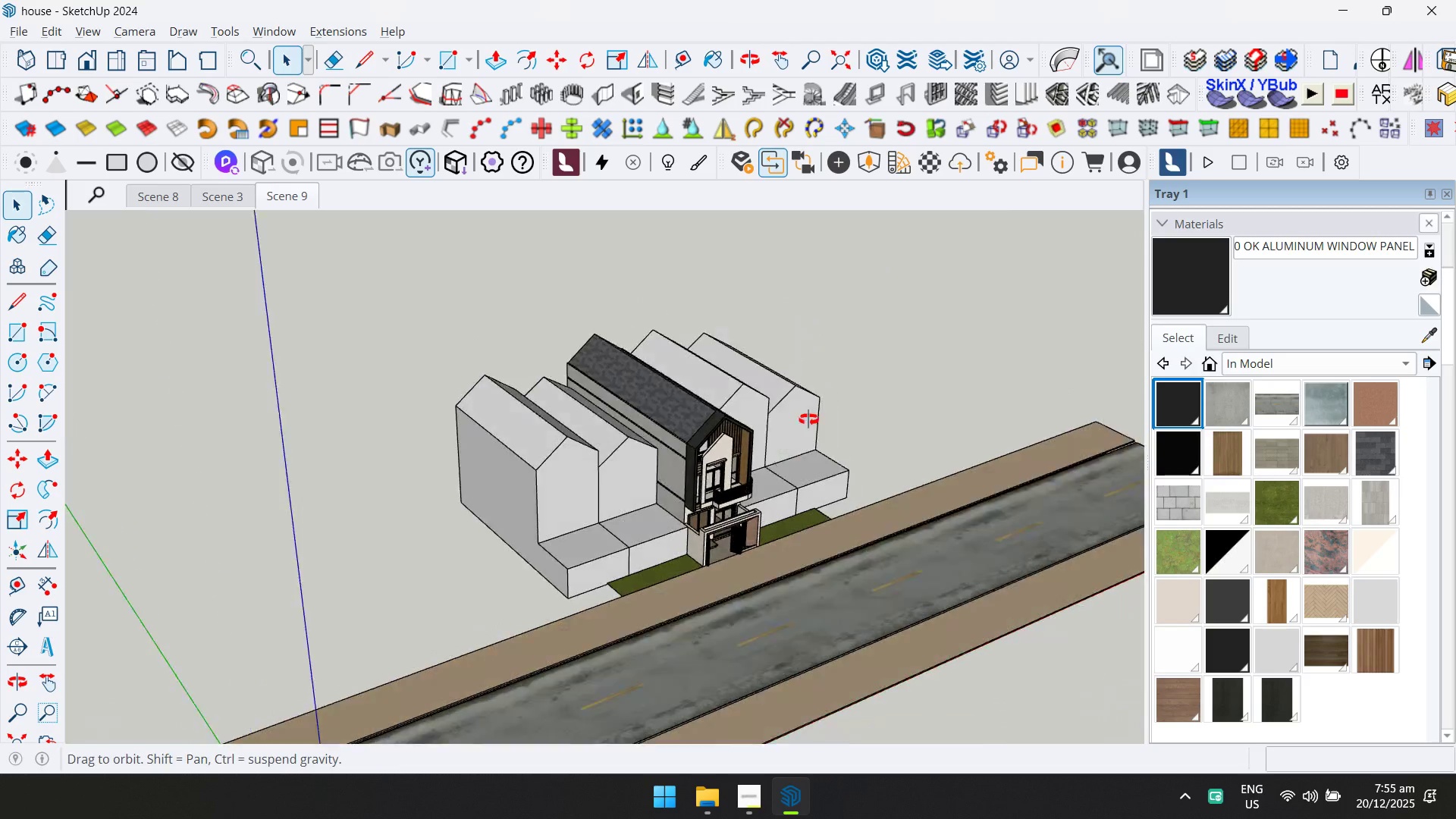 
key(Alt+AltLeft)
 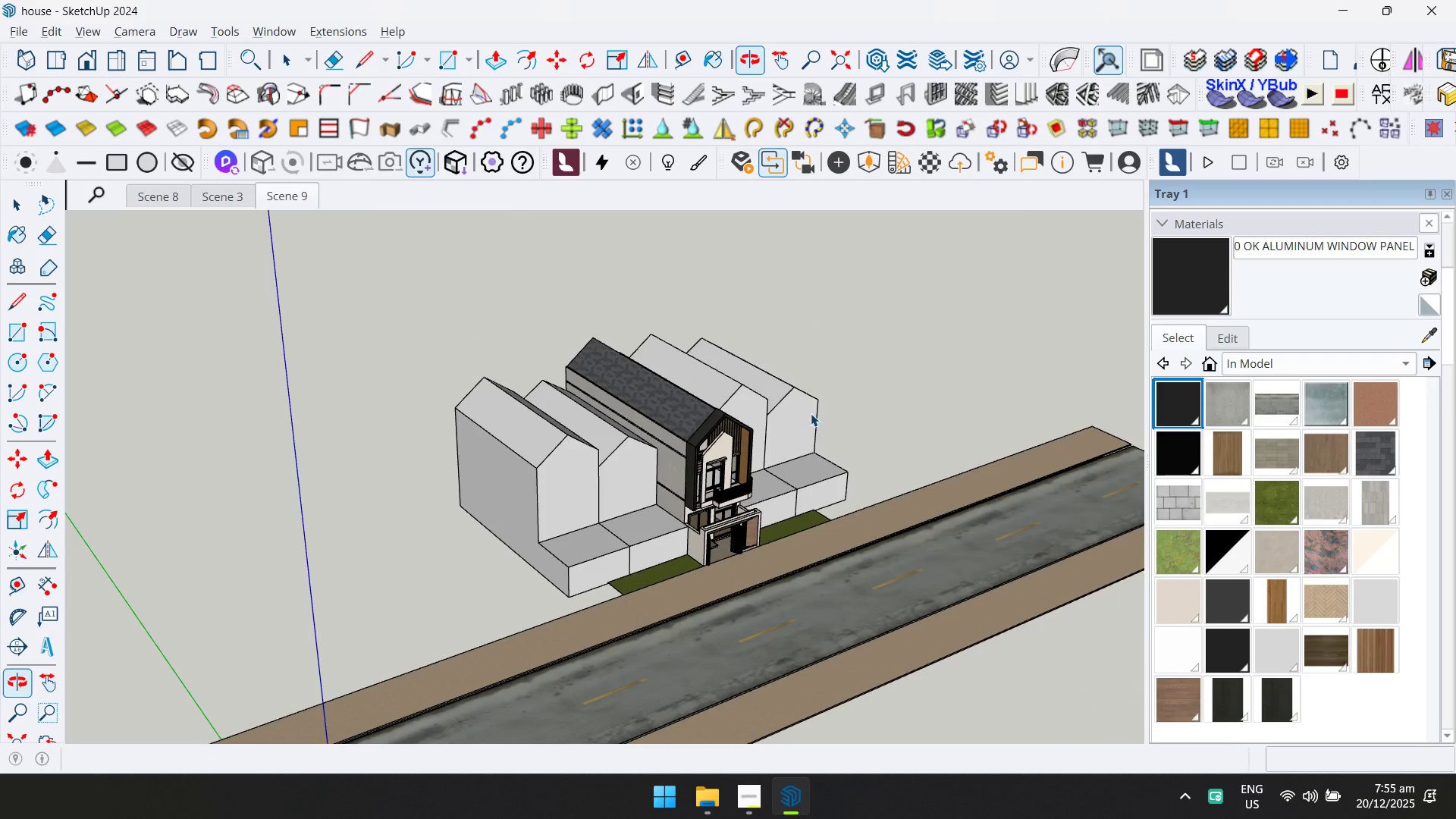 
key(Alt+Tab)